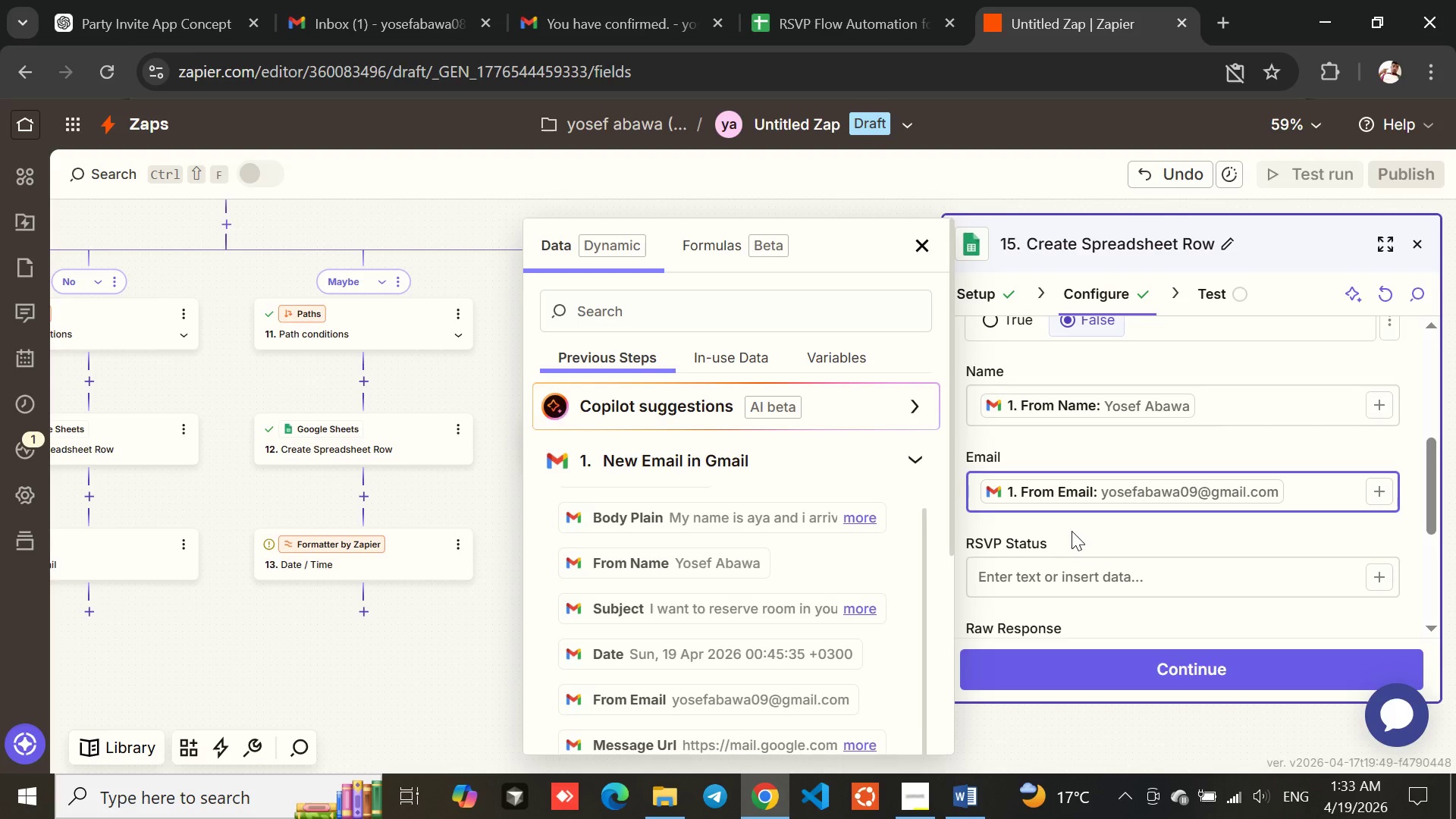 
left_click([1080, 530])
 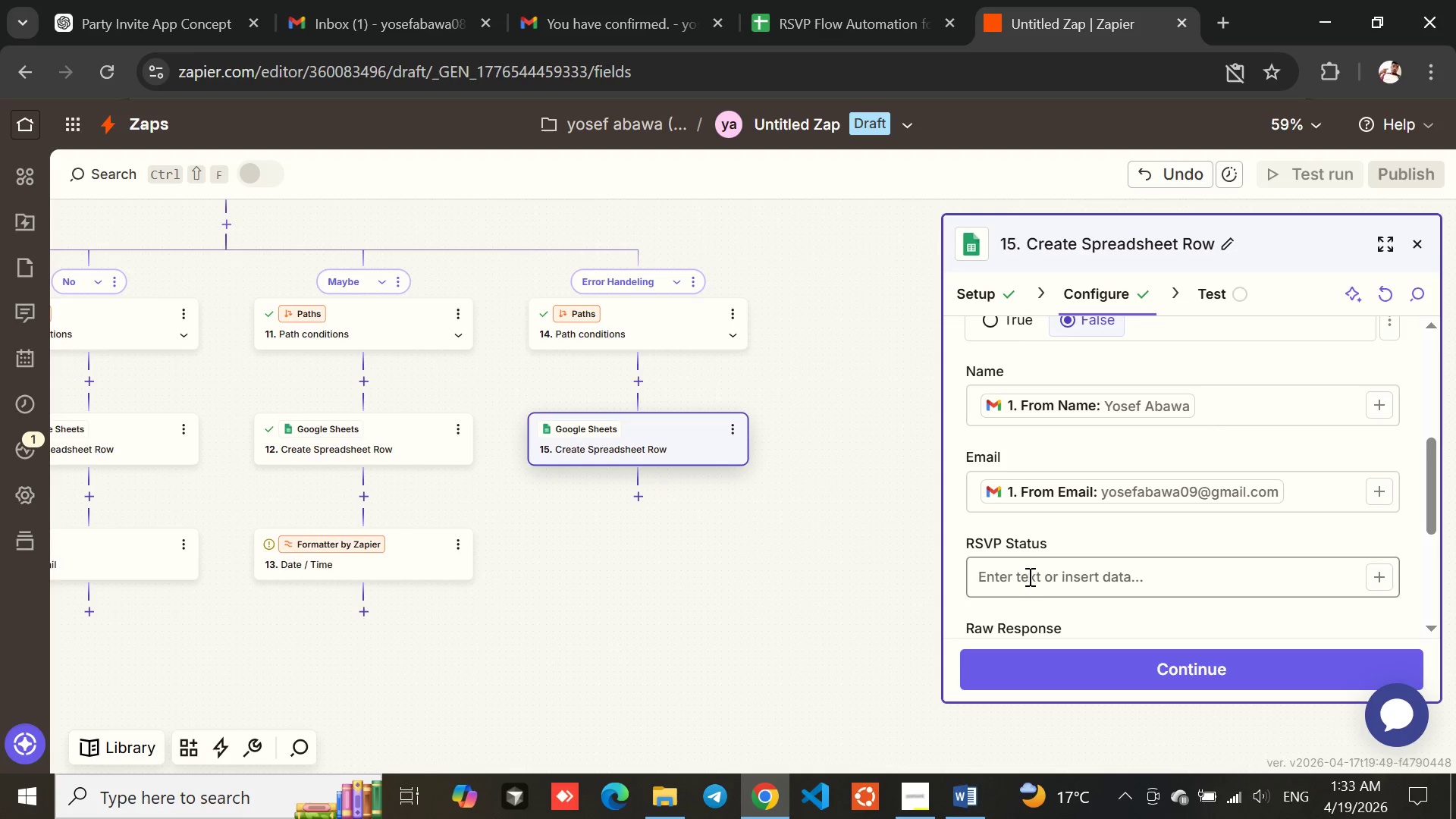 
left_click([1028, 576])
 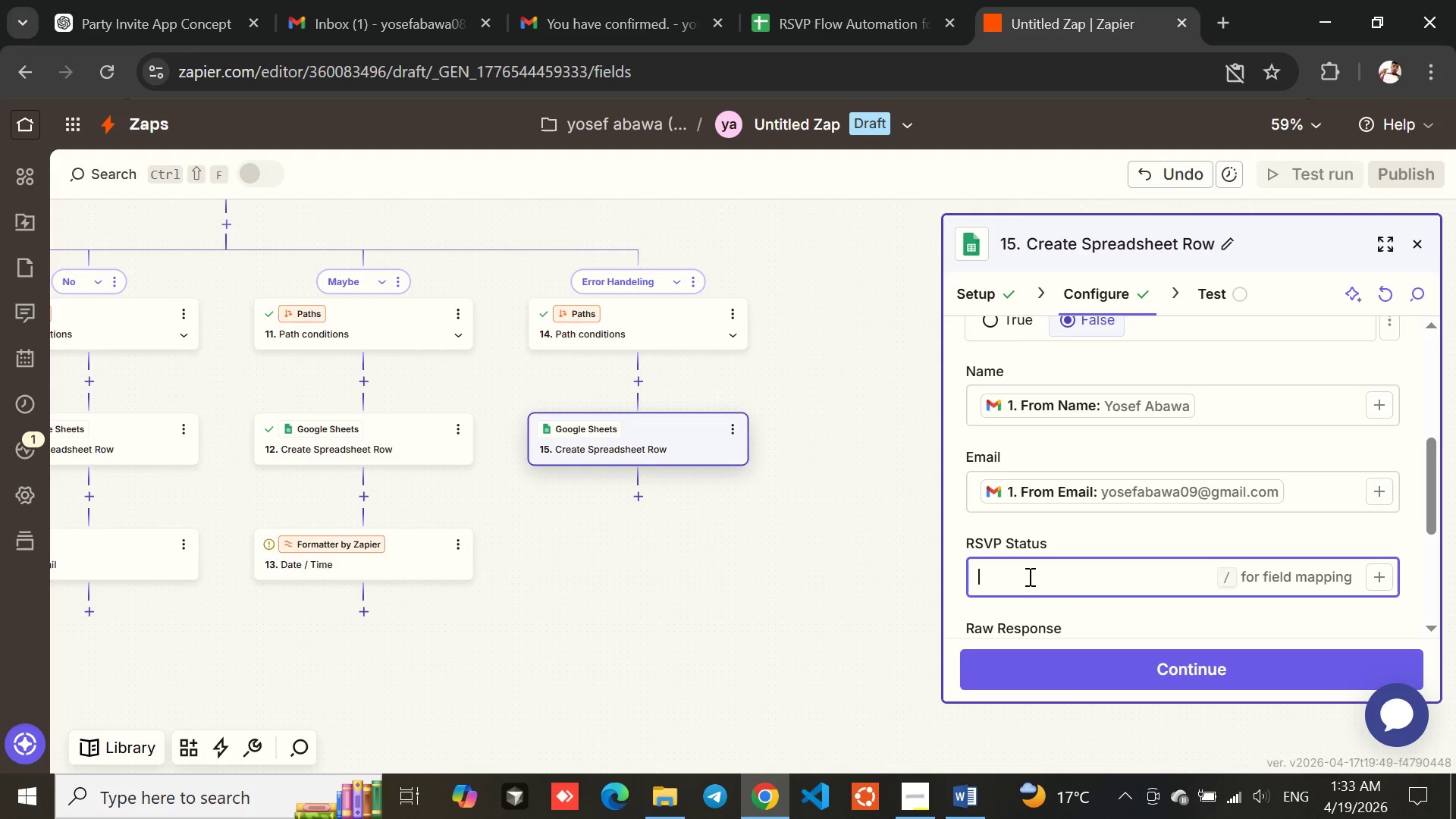 
type(UNKOWN)
 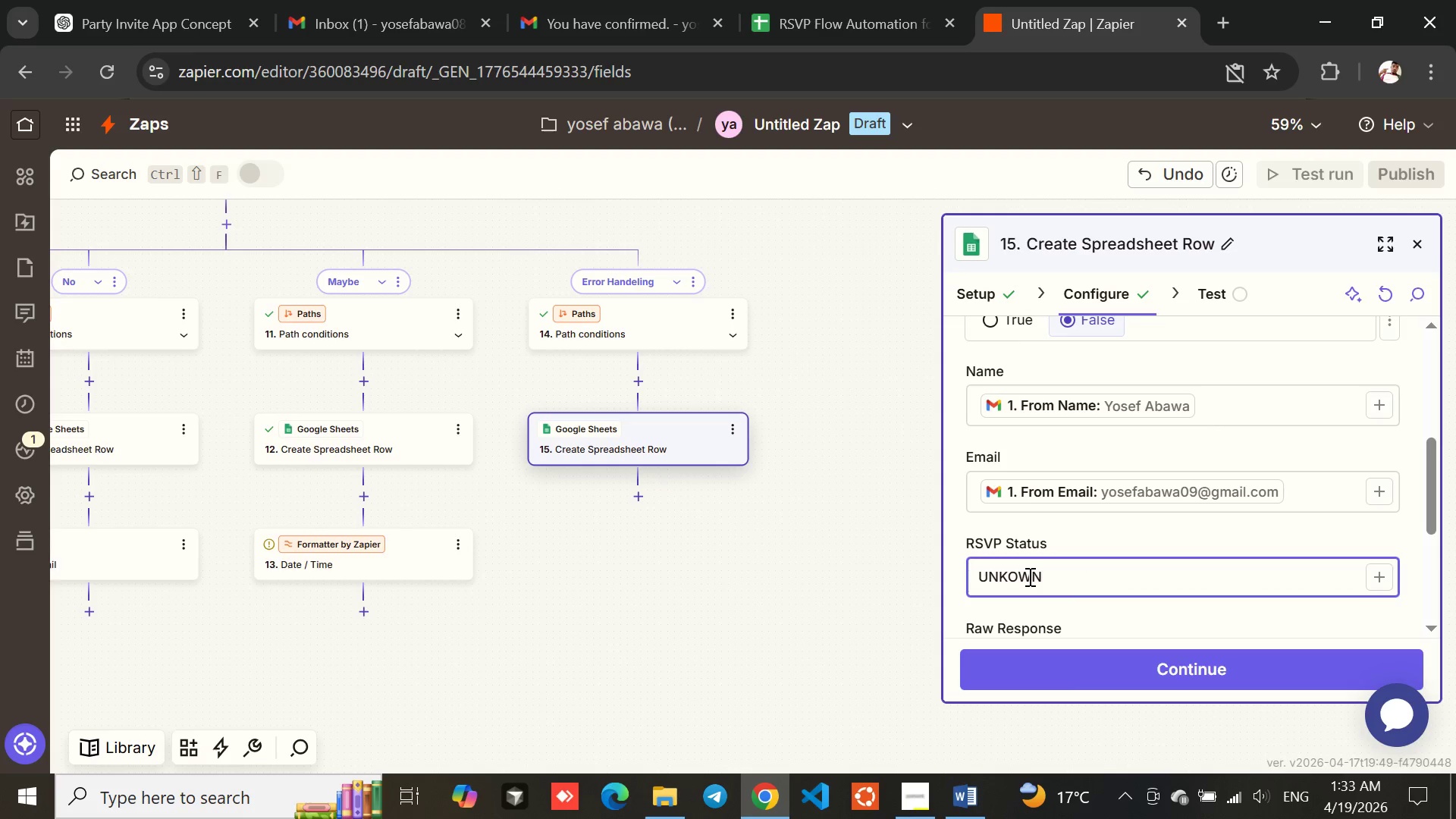 
wait(7.67)
 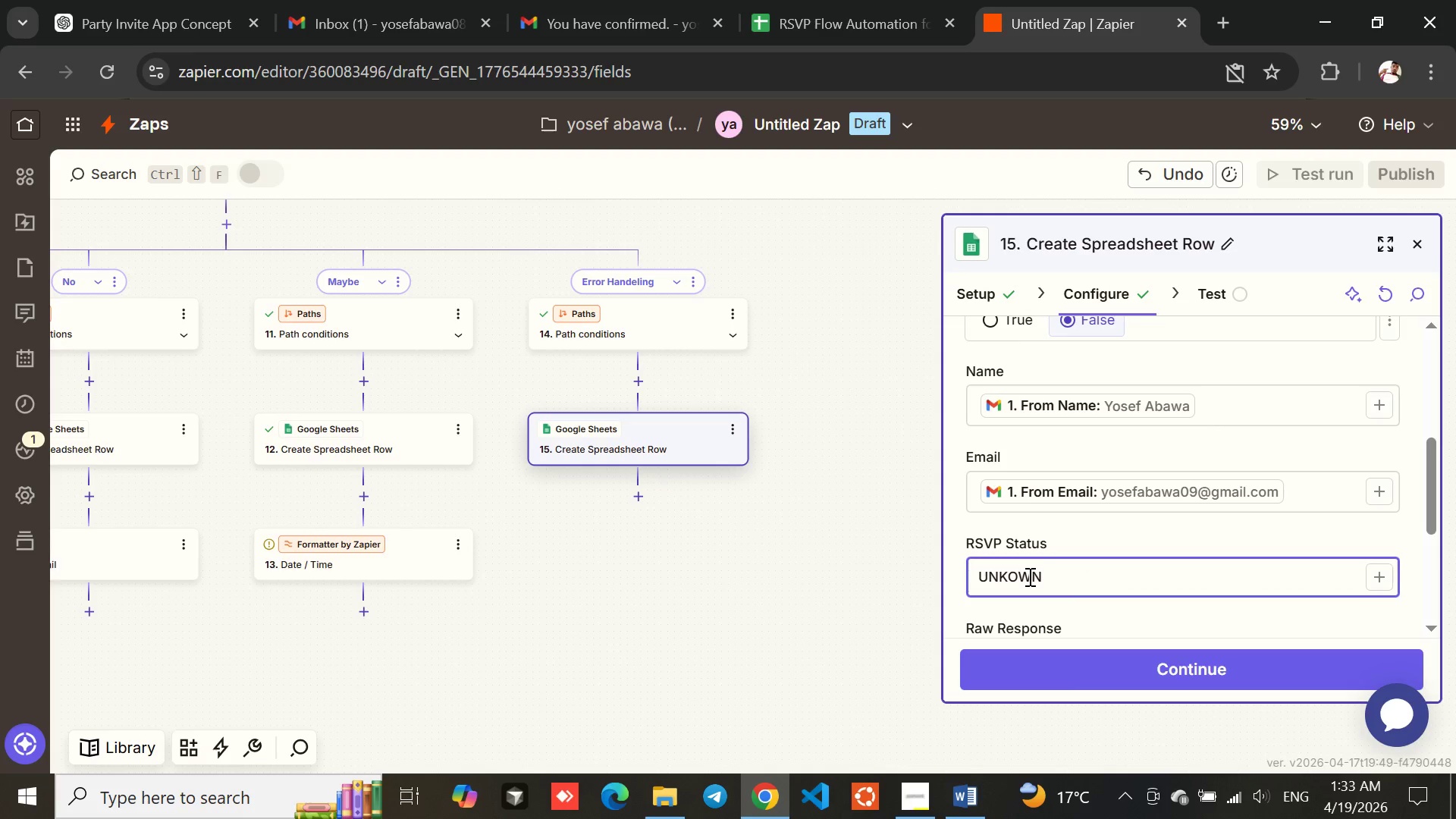 
left_click([1009, 576])
 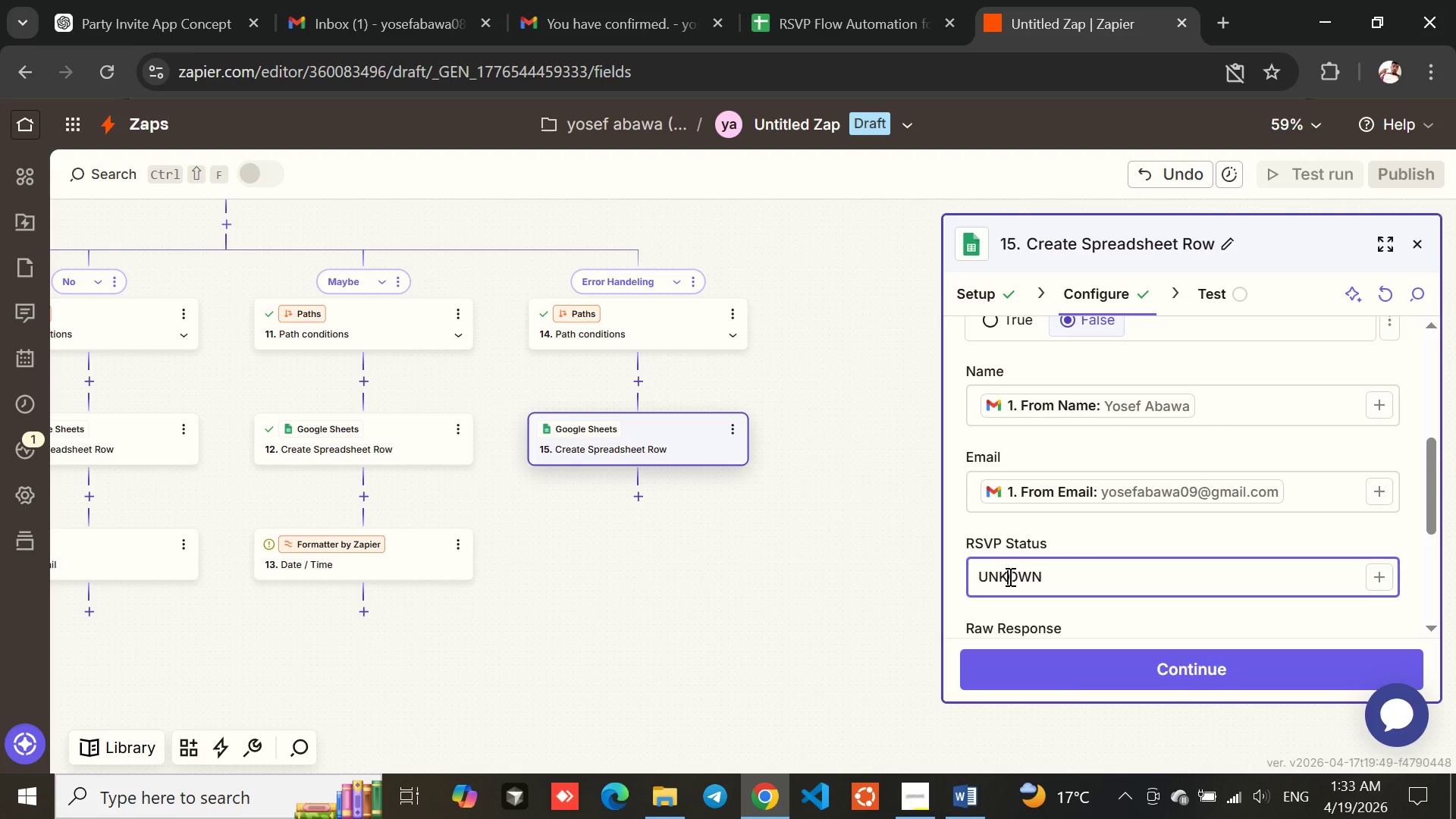 
key(Shift+ShiftLeft)
 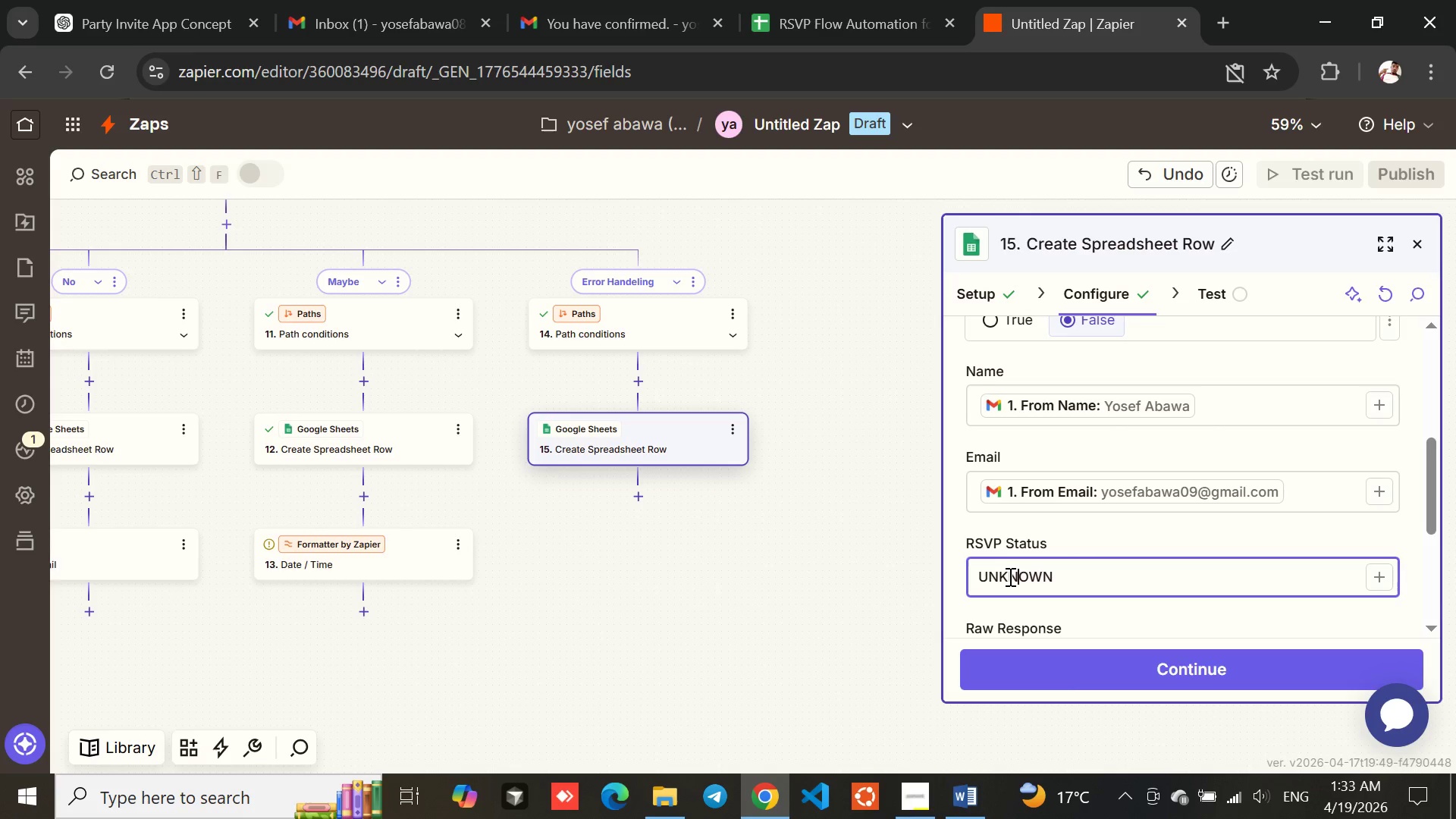 
key(Shift+N)
 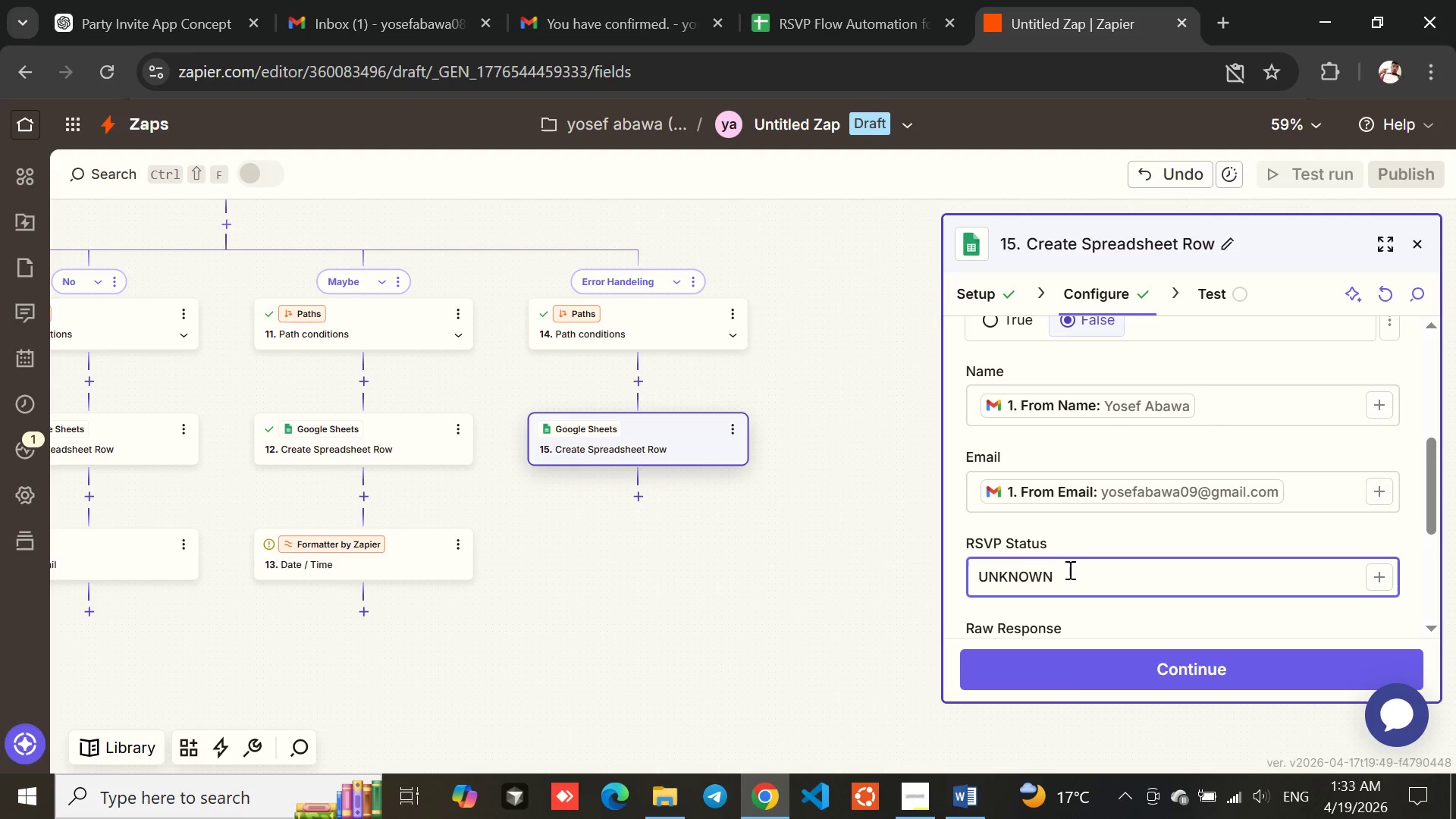 
left_click([1077, 566])
 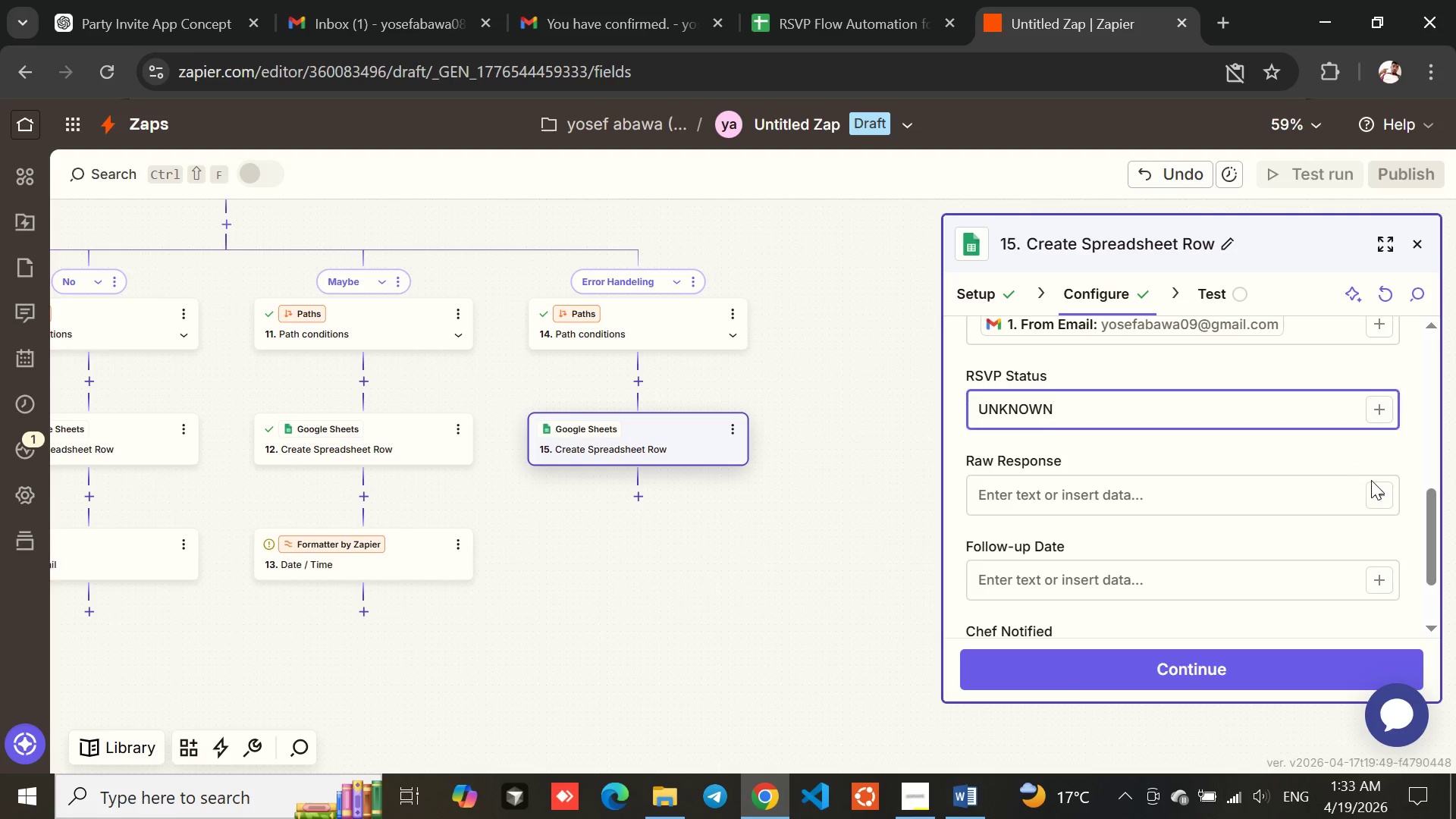 
left_click([1378, 496])
 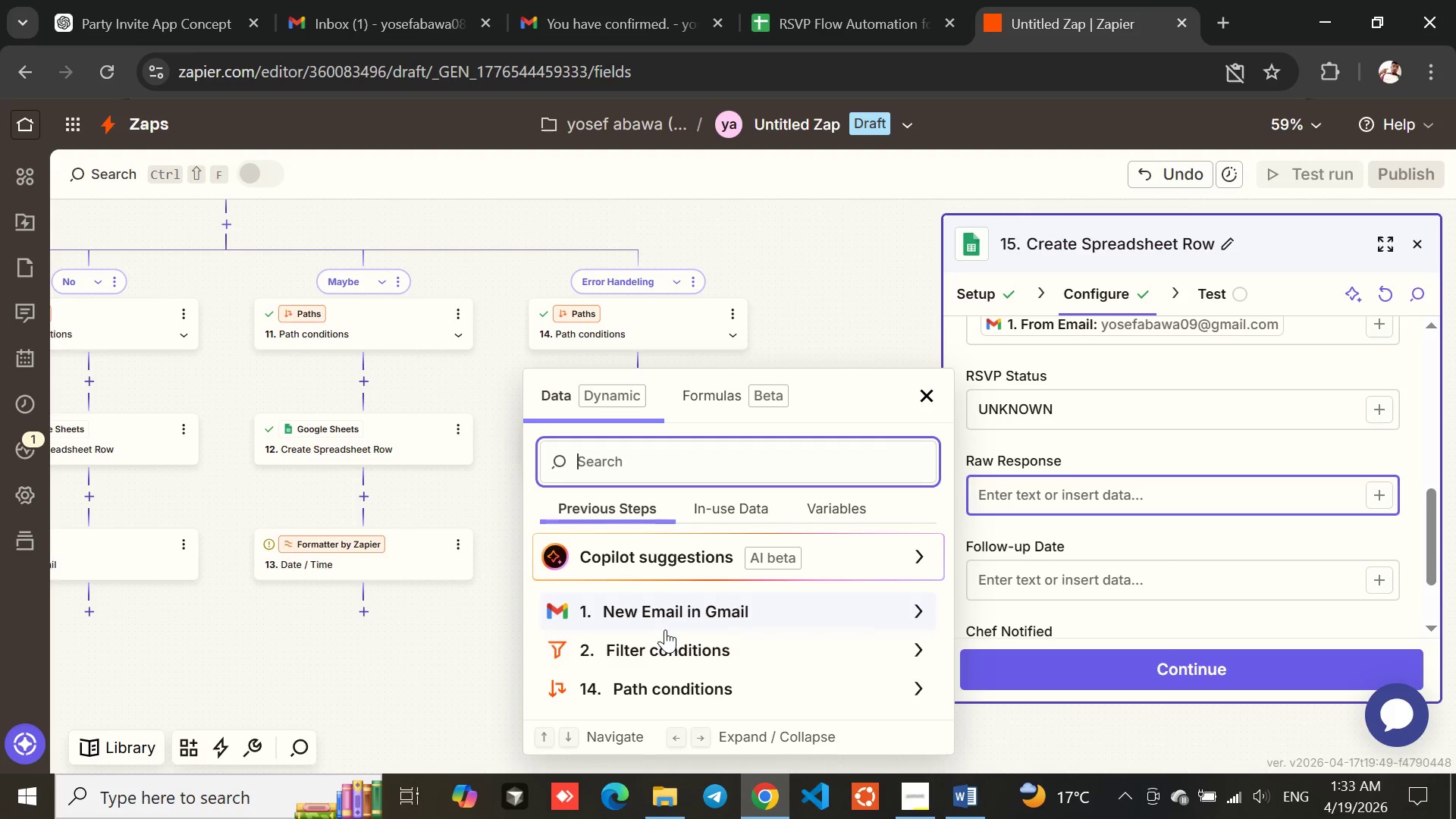 
left_click([651, 621])
 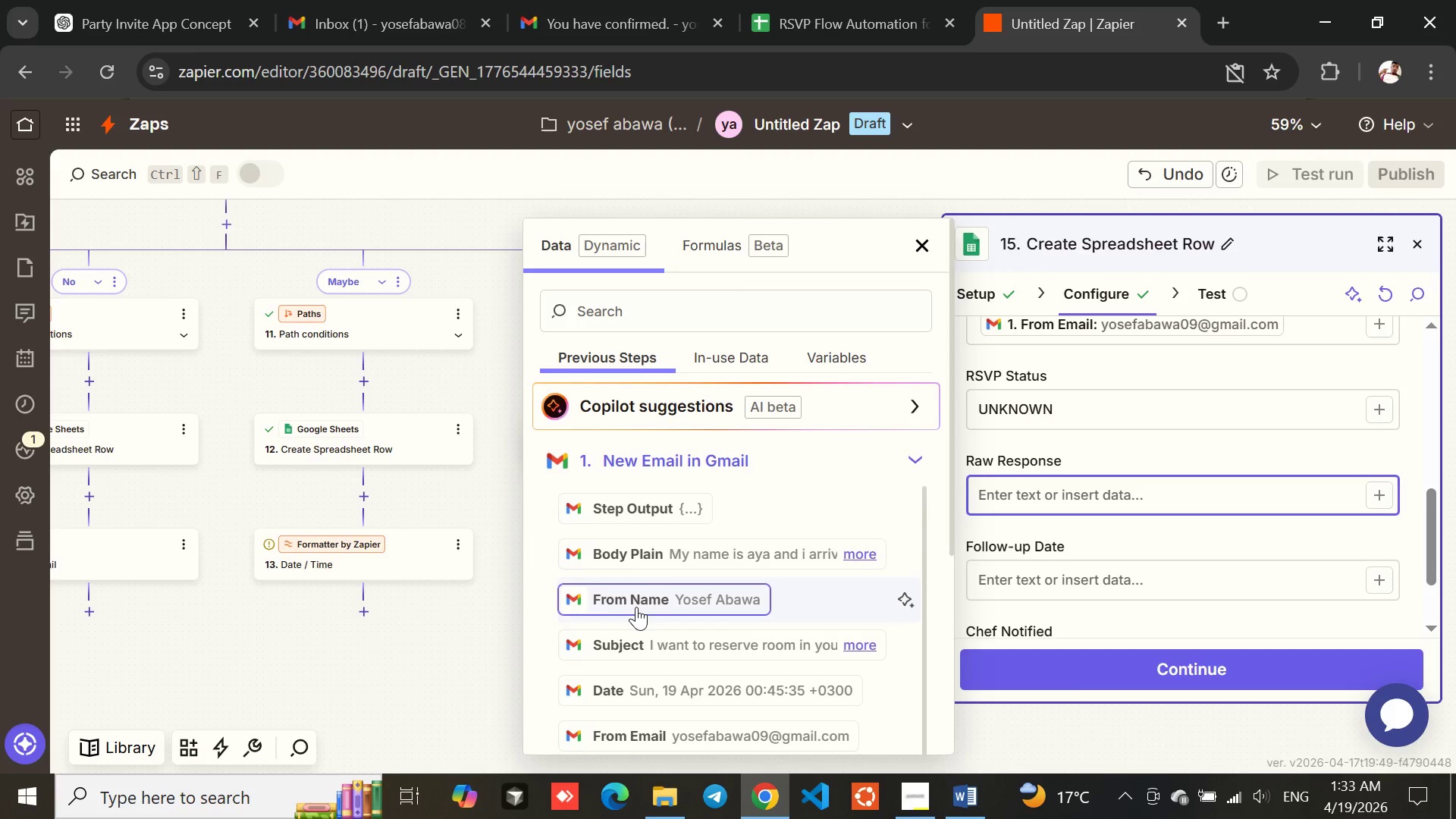 
left_click([607, 549])
 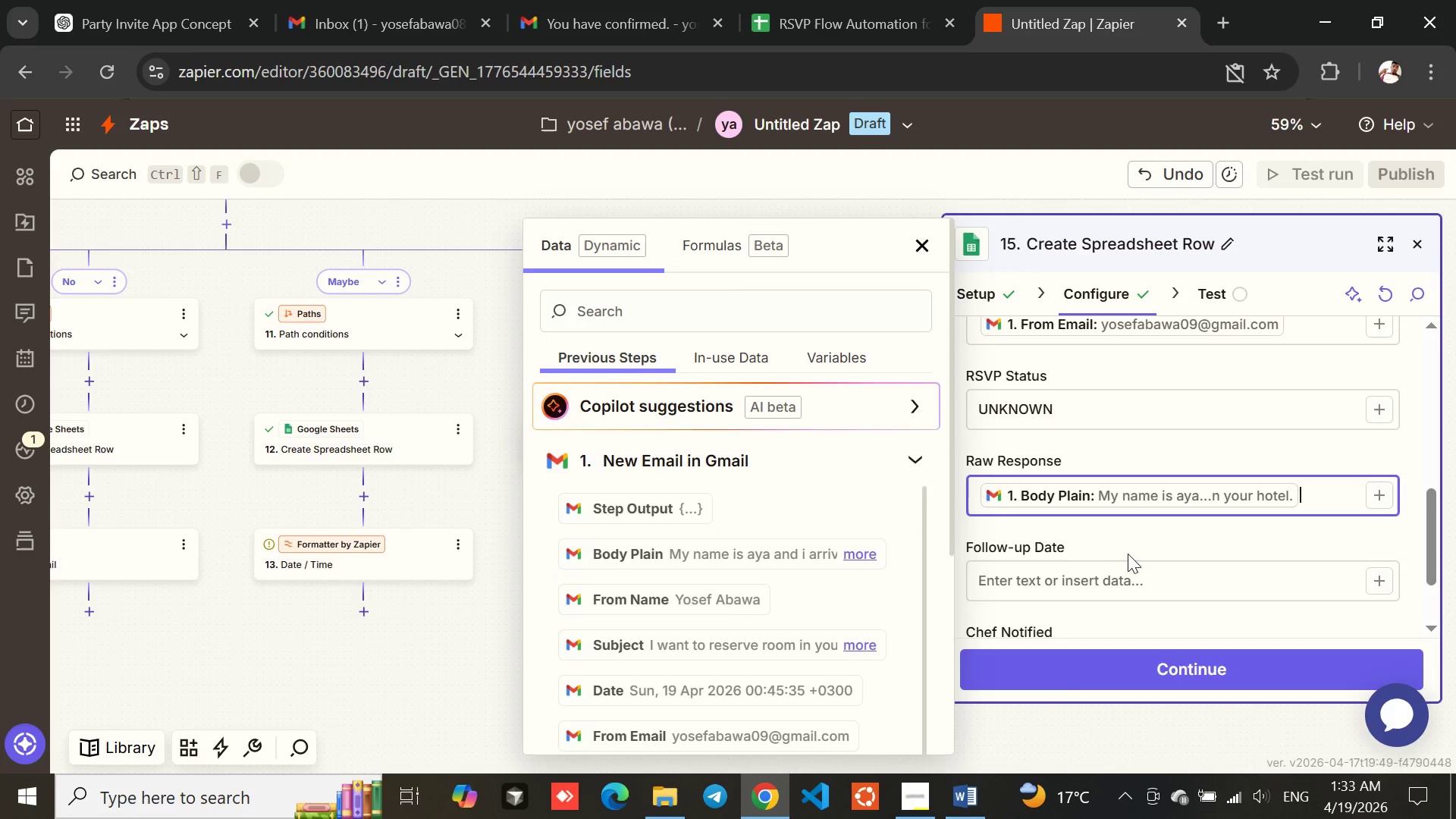 
left_click([1129, 554])
 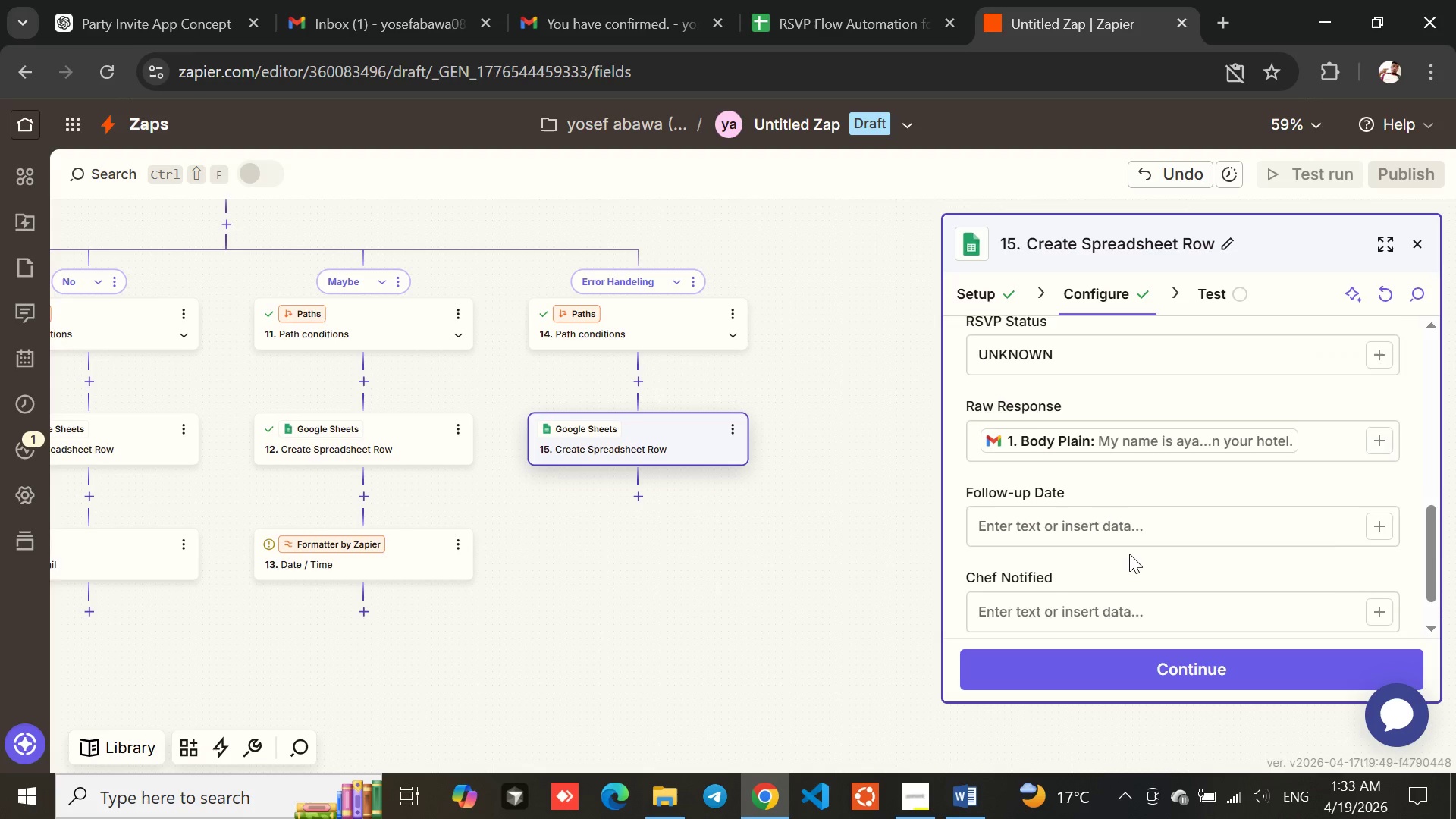 
wait(11.73)
 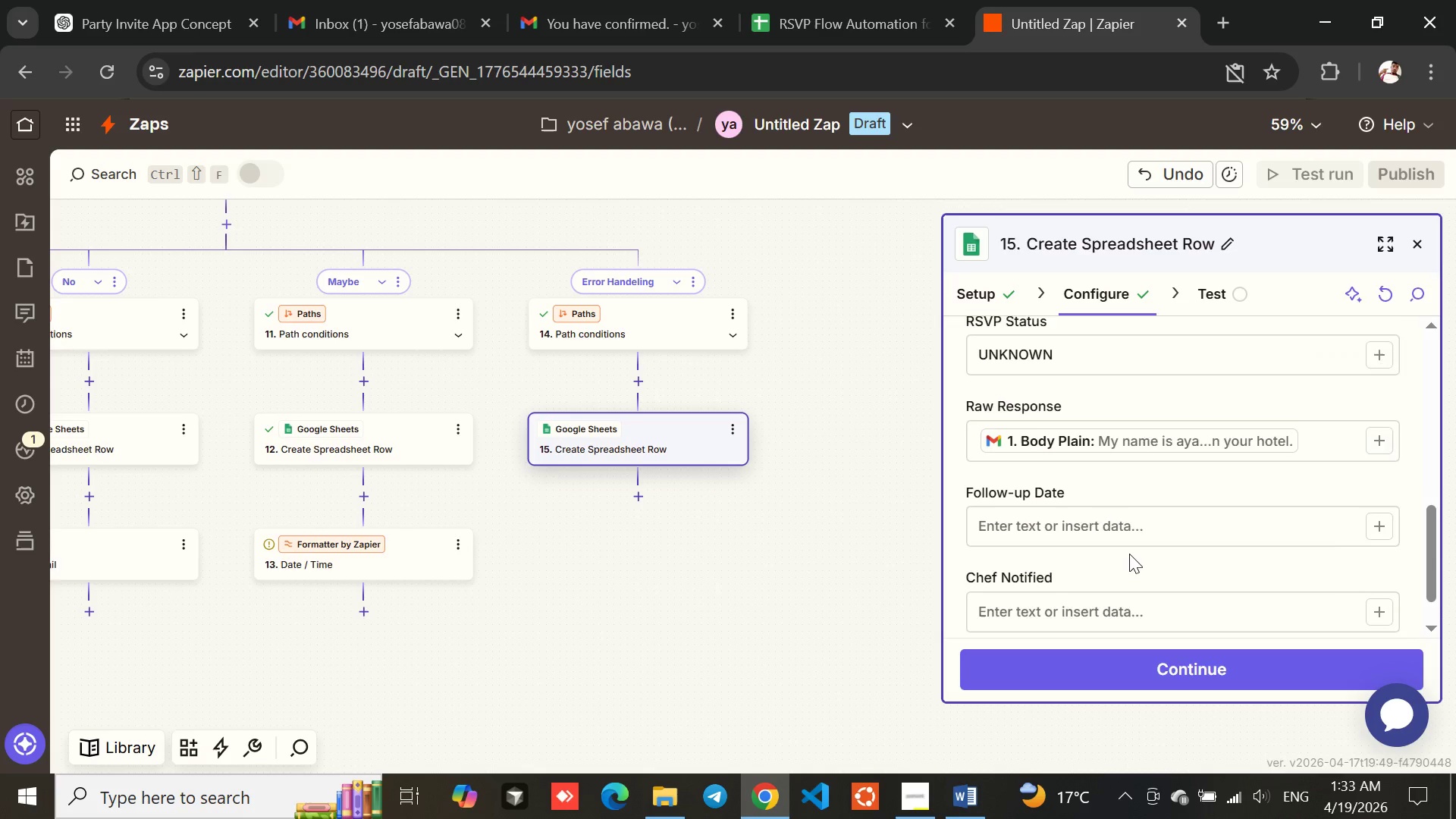 
left_click([1088, 562])
 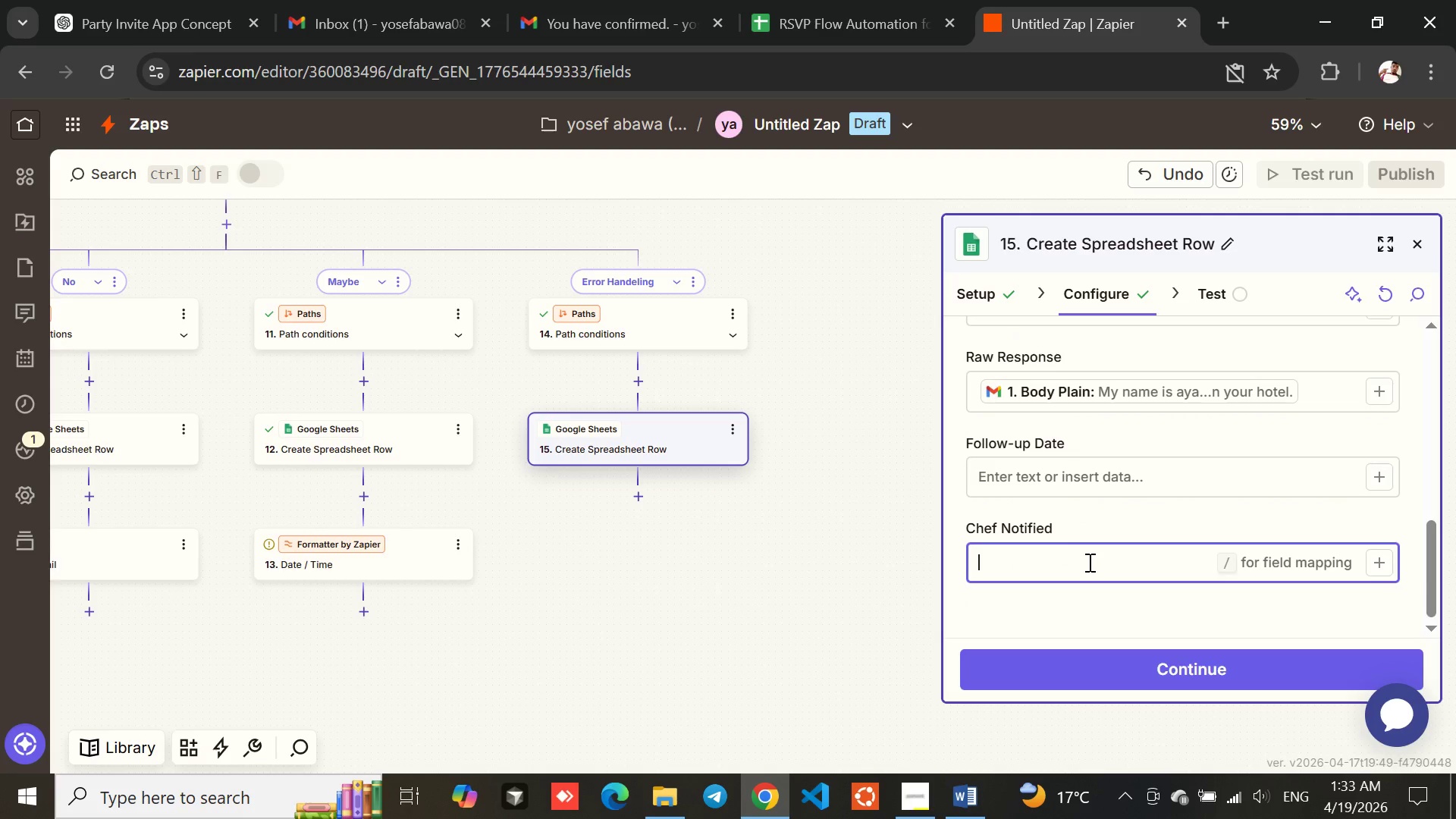 
type(no)
 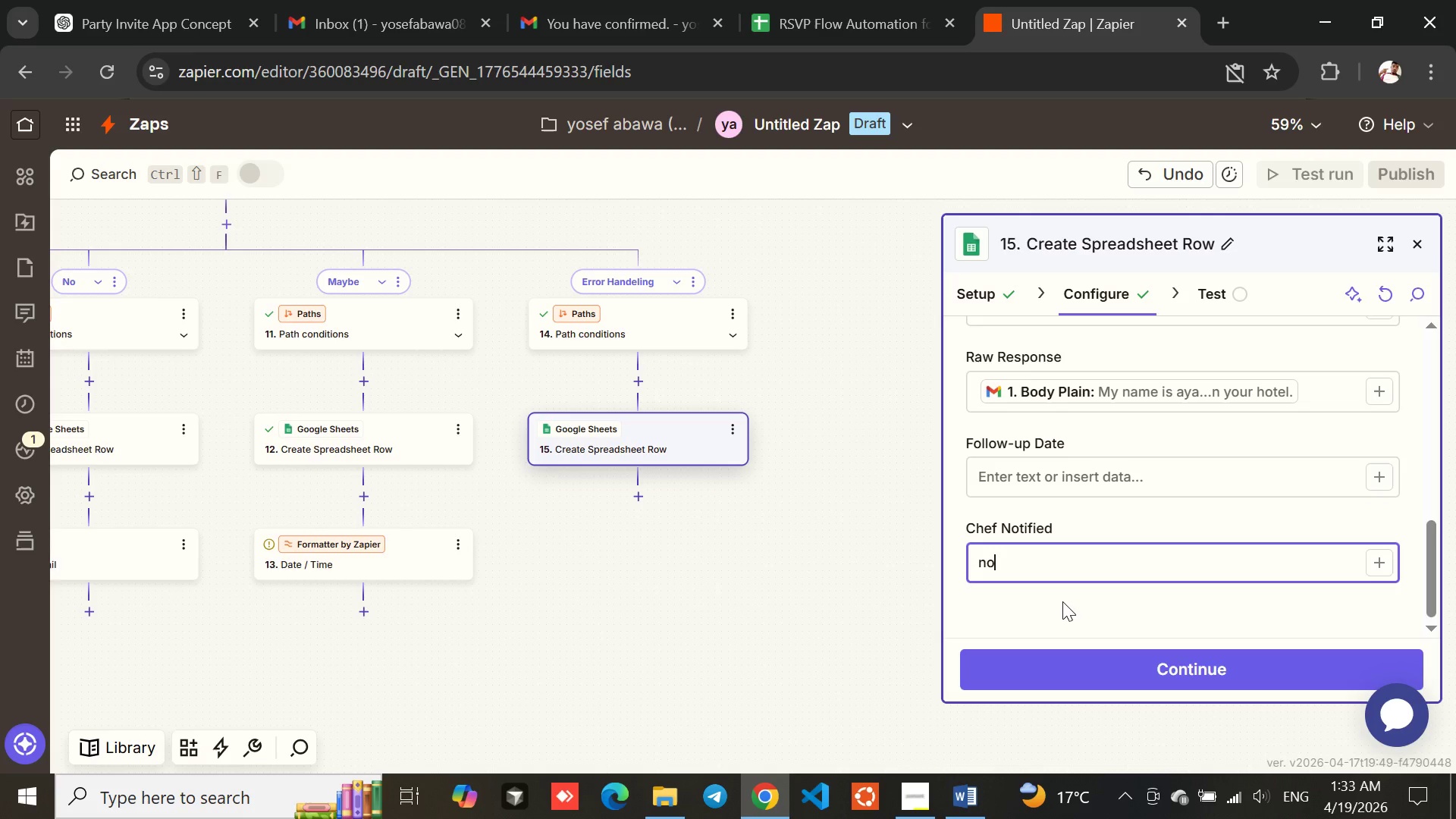 
key(Backspace)
 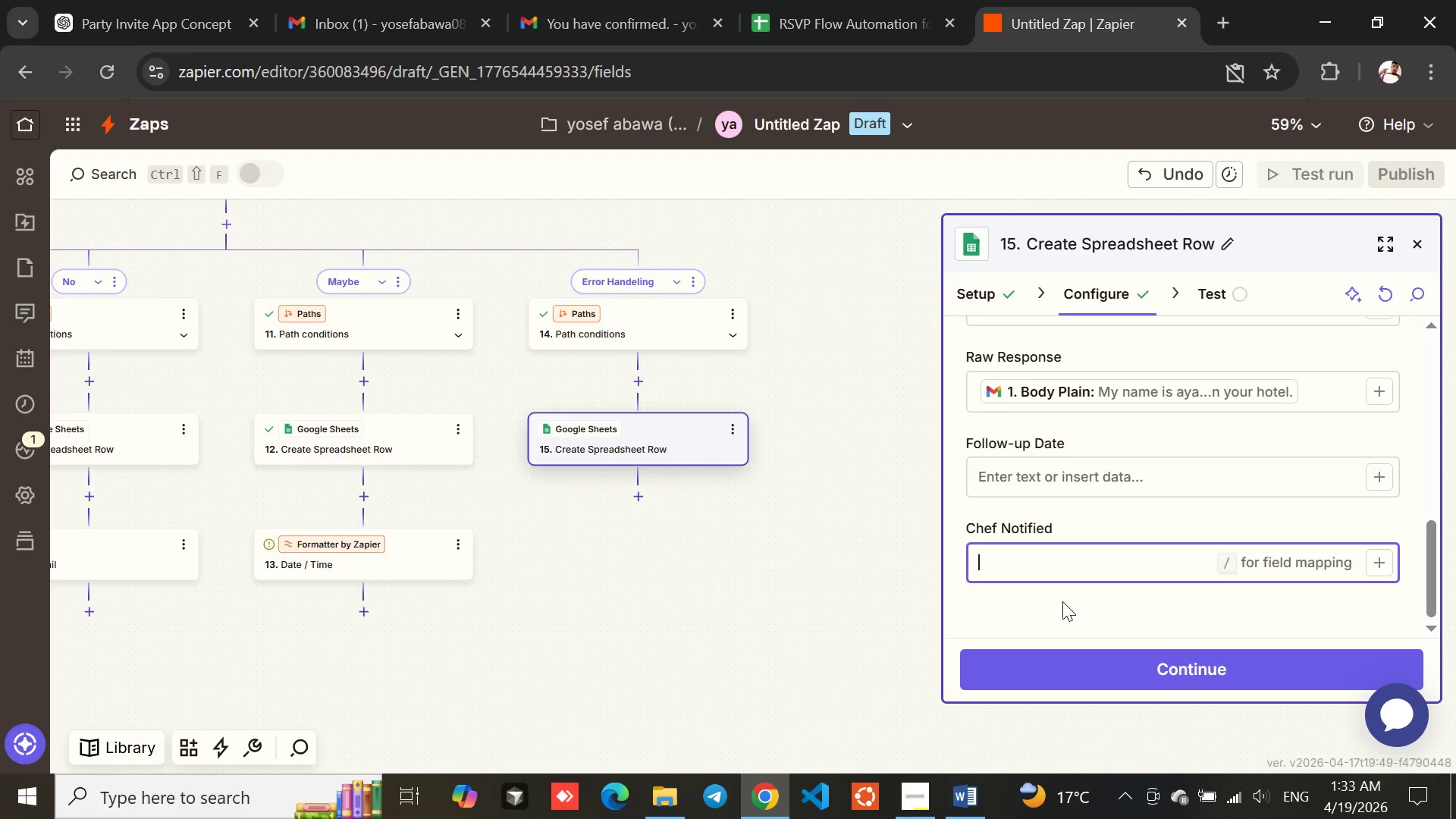 
key(Backspace)
 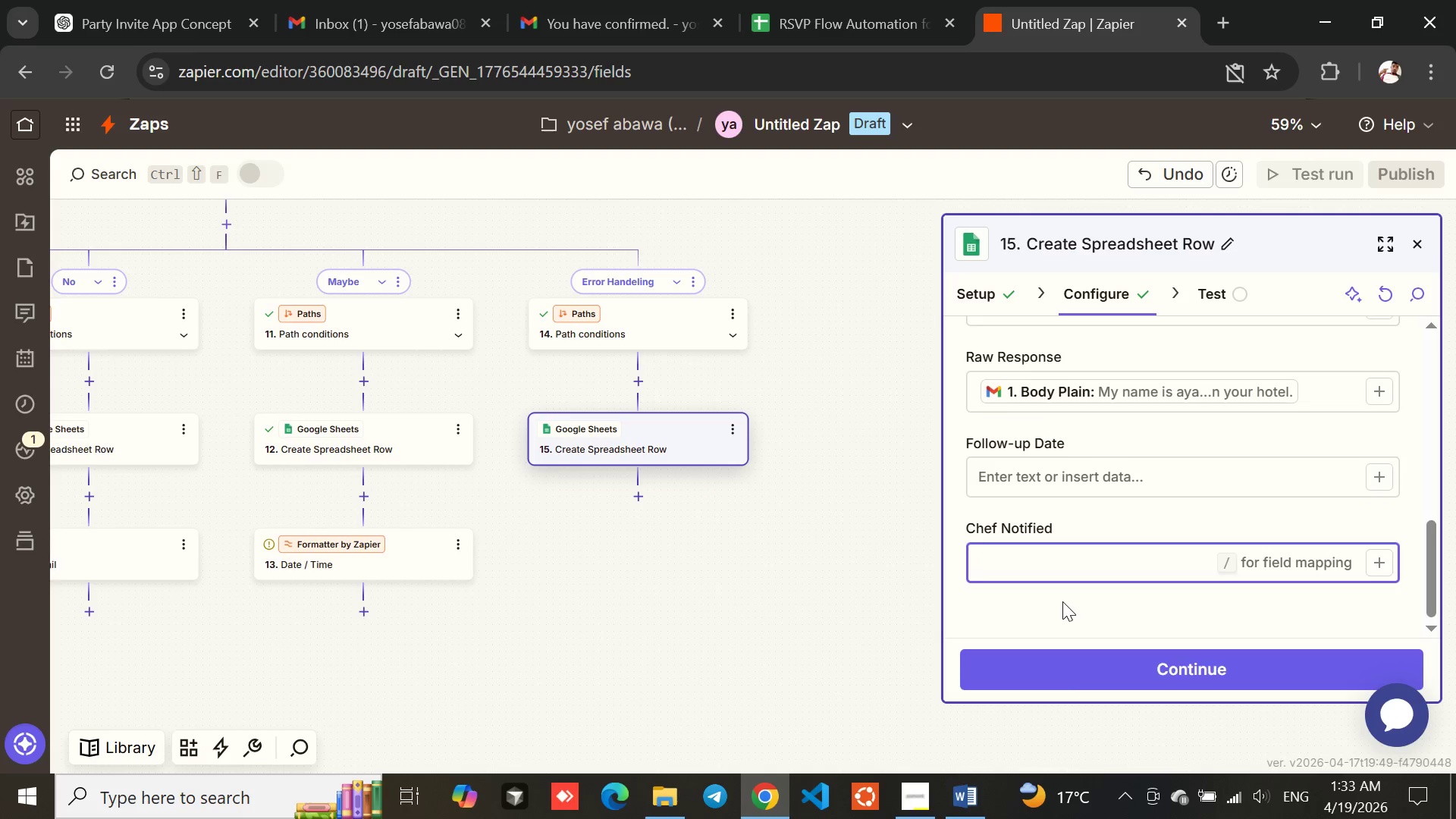 
type(yes)
key(Backspace)
key(Backspace)
key(Backspace)
type(Yes)
 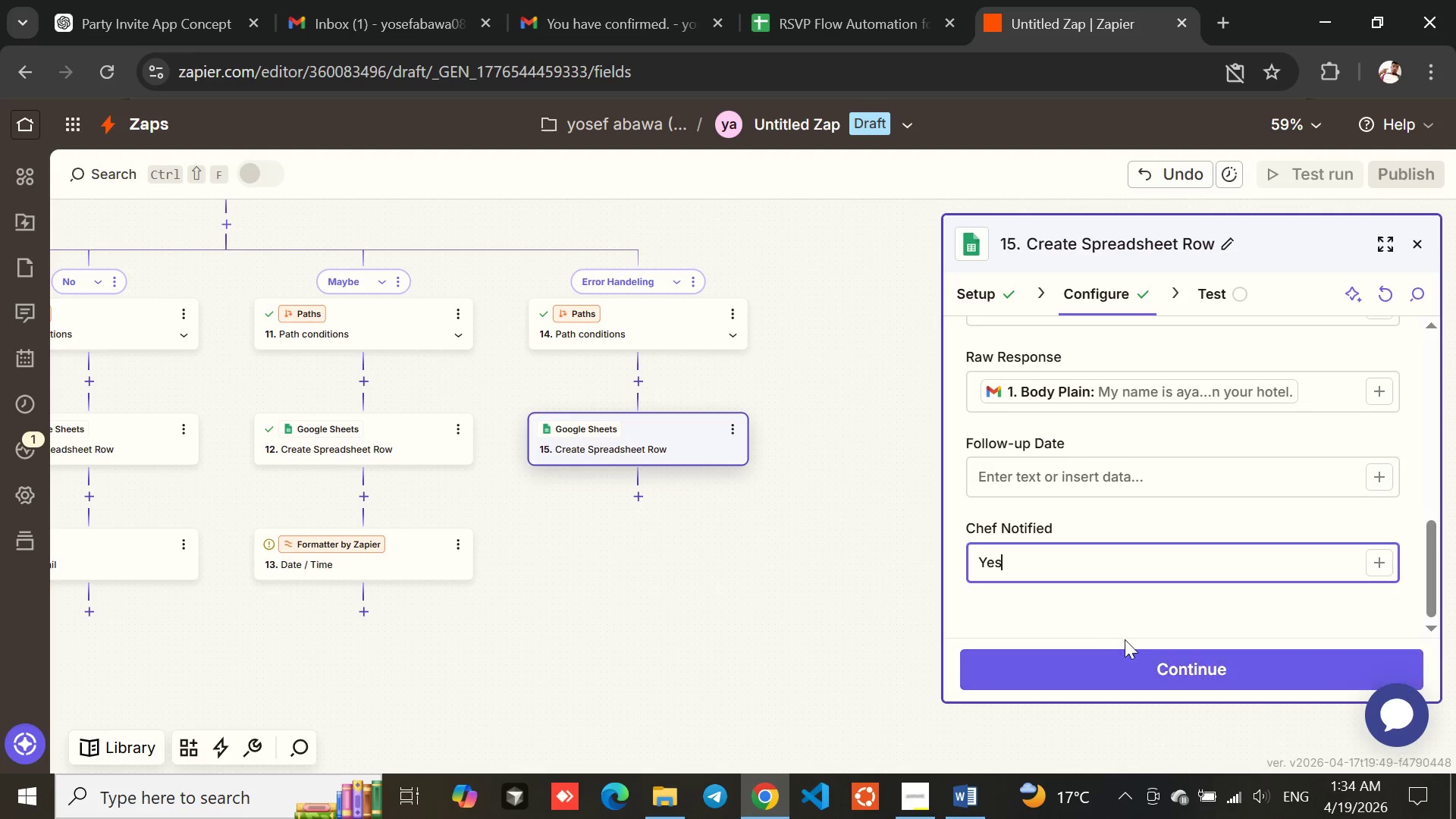 
wait(10.78)
 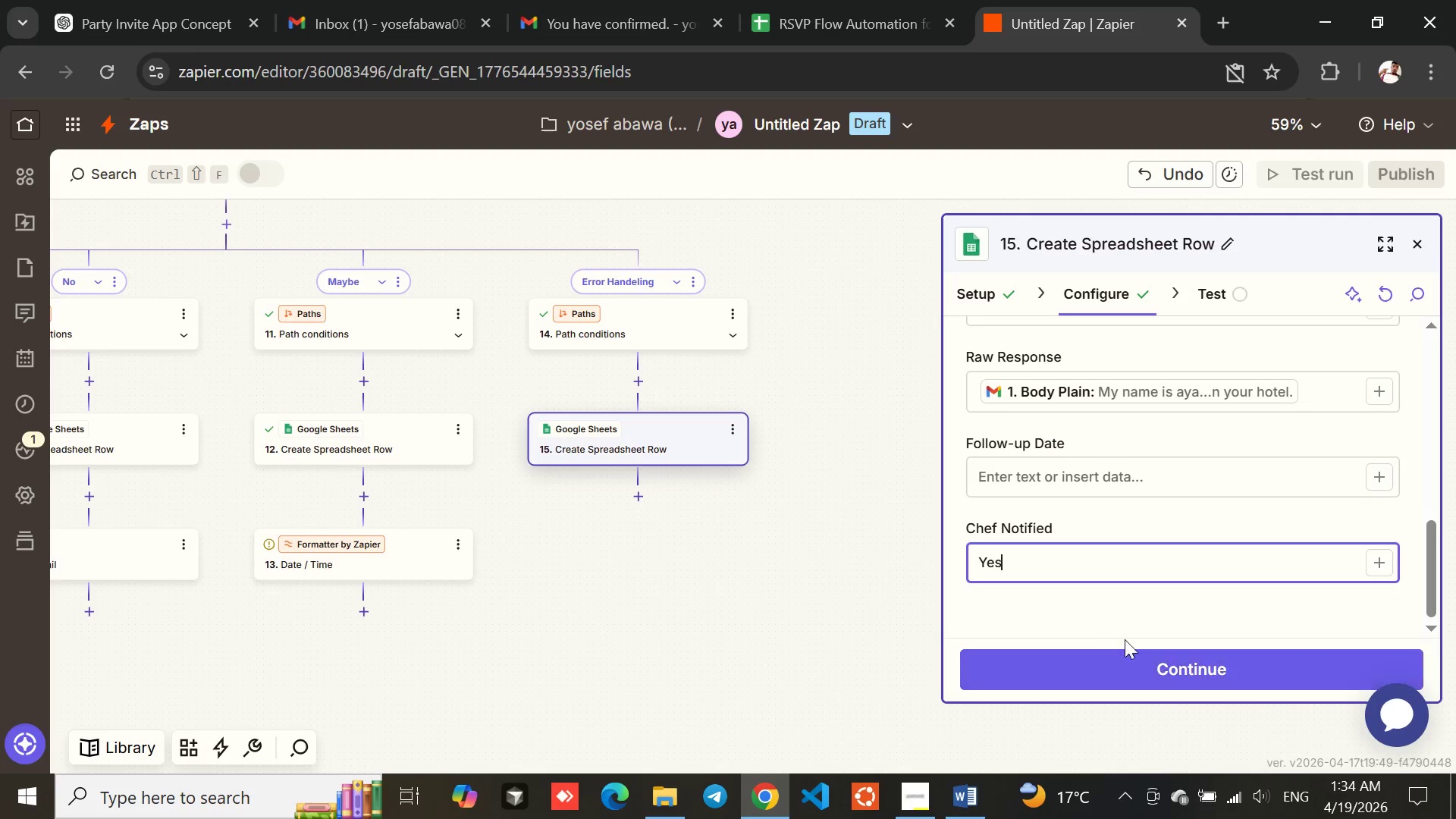 
left_click([1154, 666])
 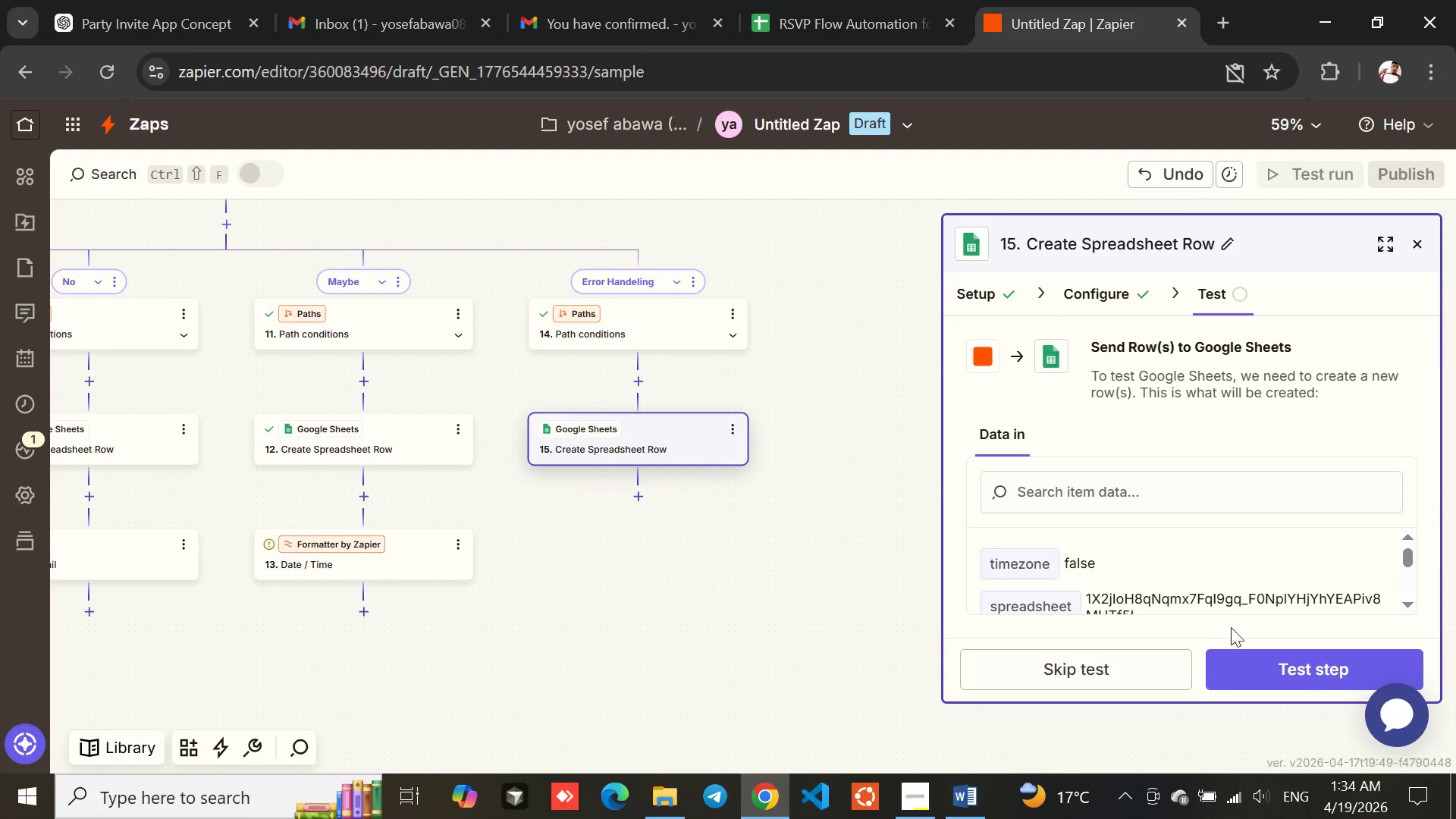 
left_click([1285, 666])
 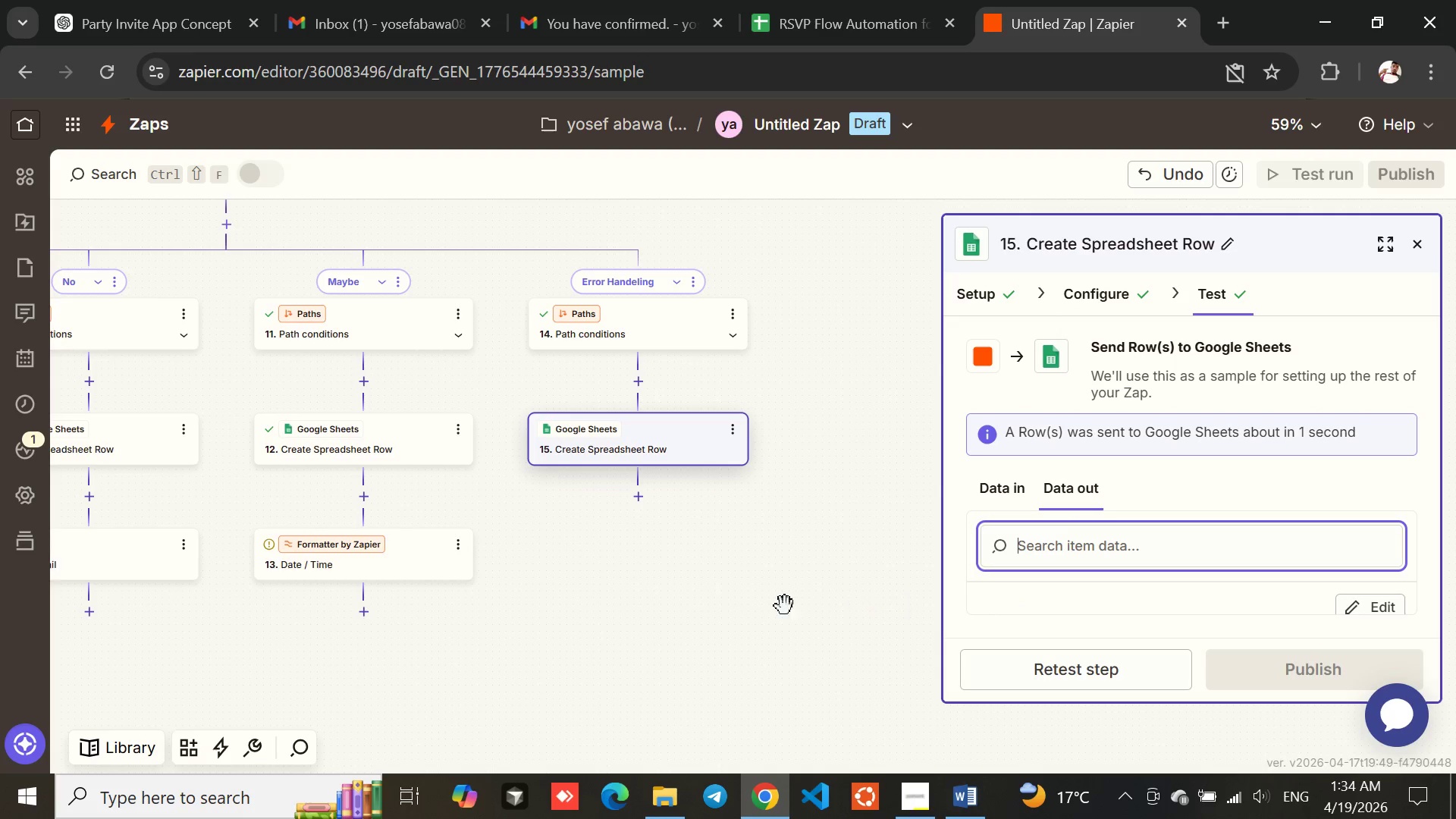 
wait(5.61)
 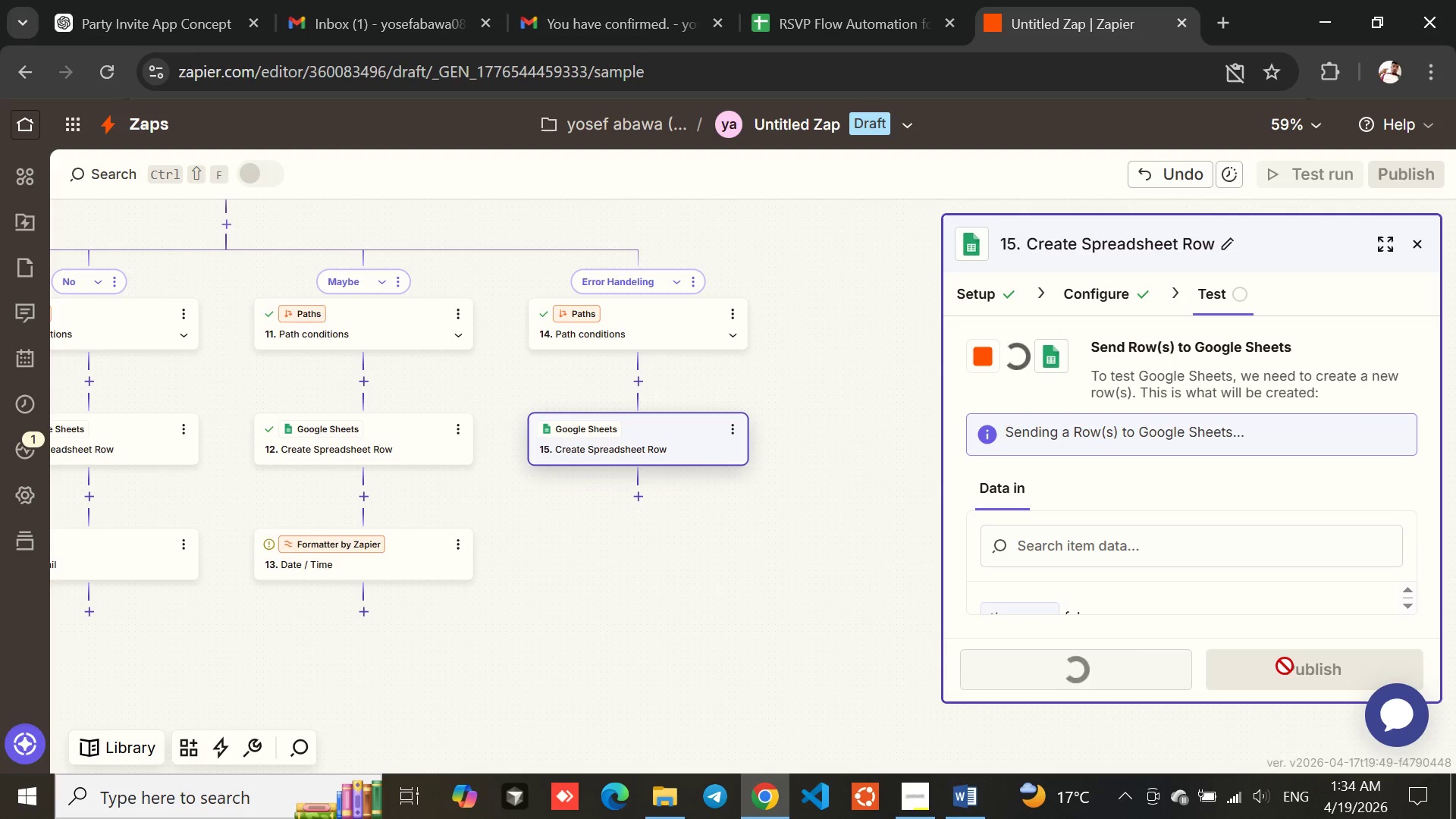 
left_click([826, 0])
 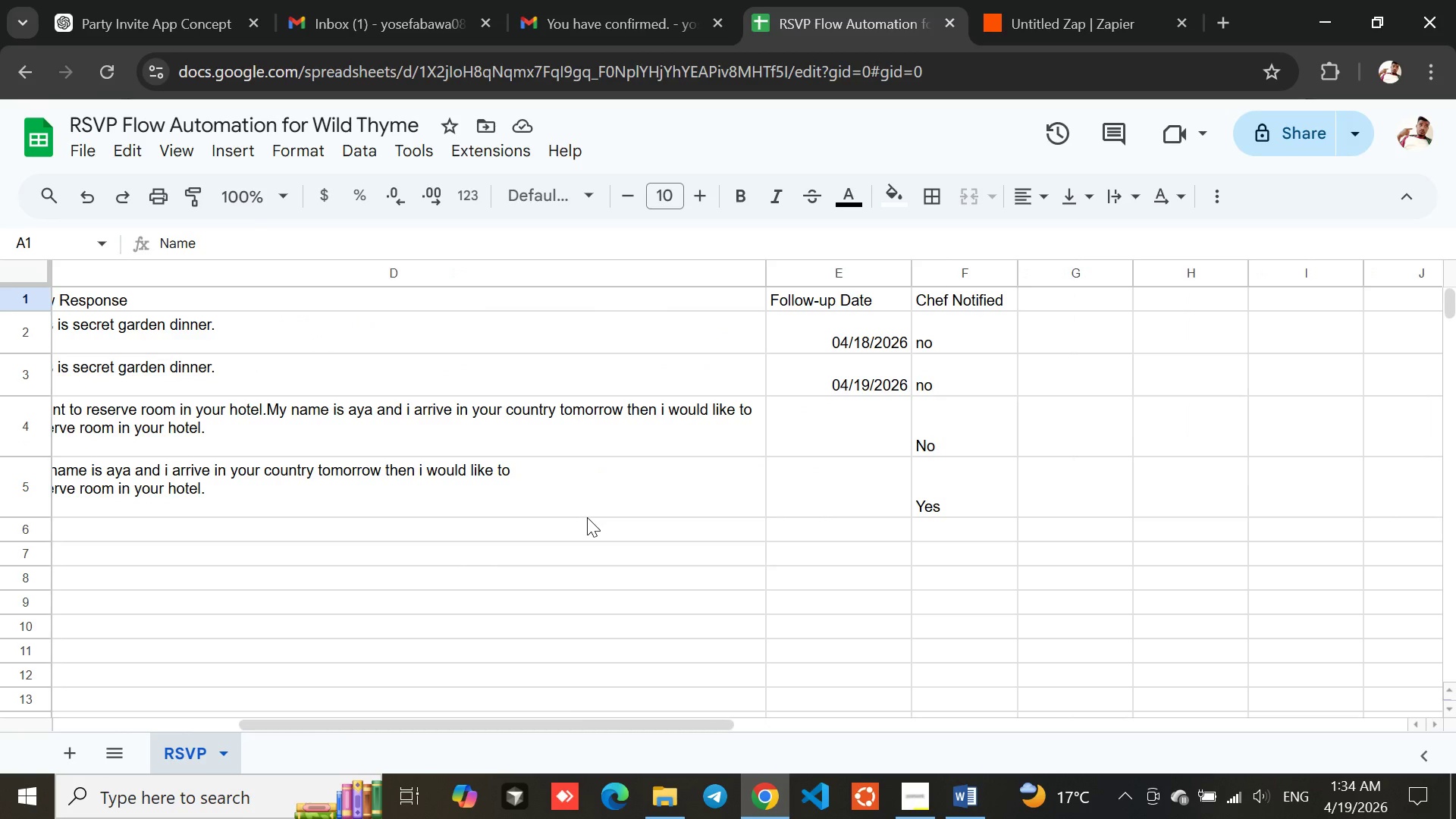 
wait(11.16)
 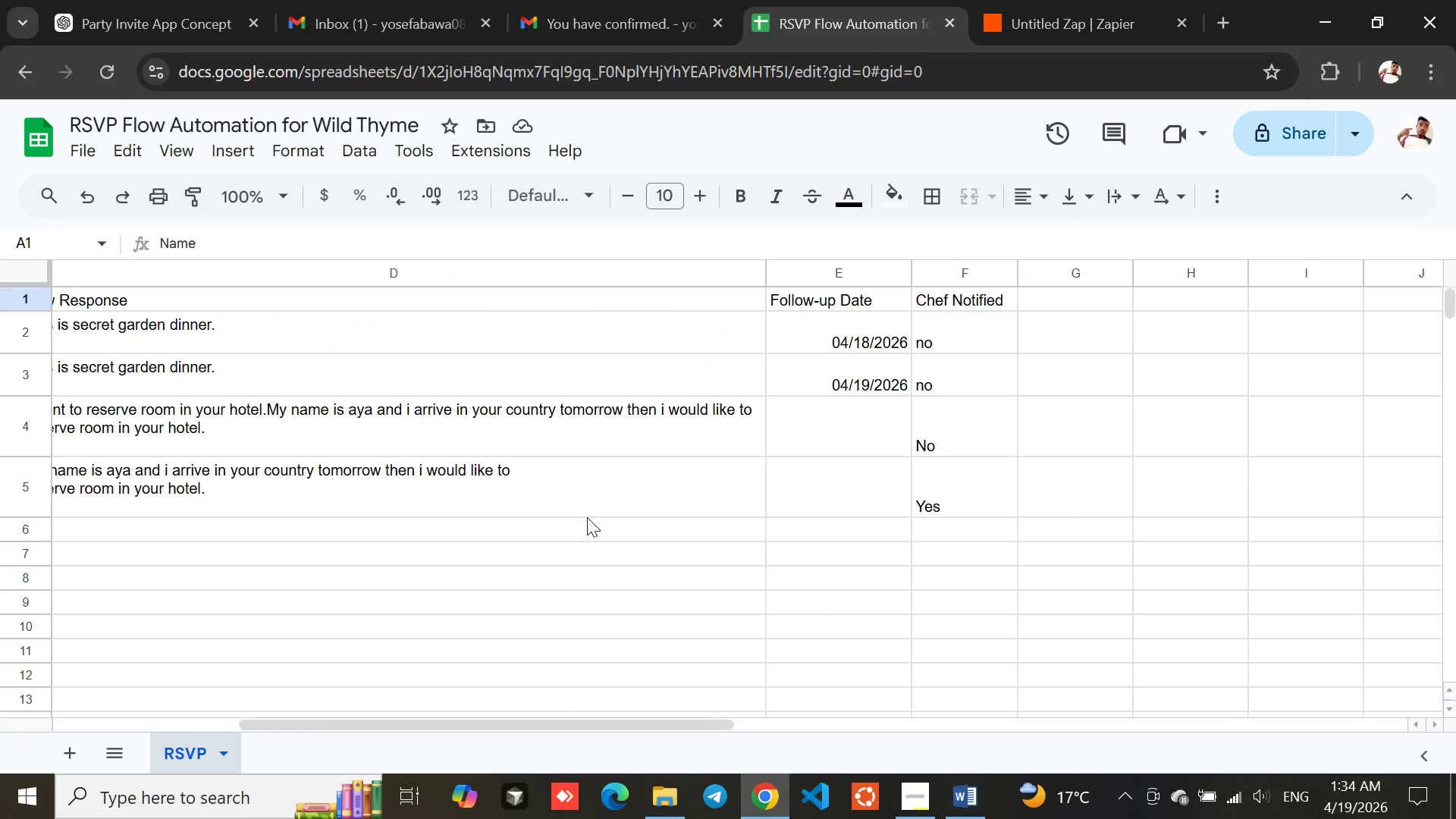 
key(Meta+PrintScreen)
 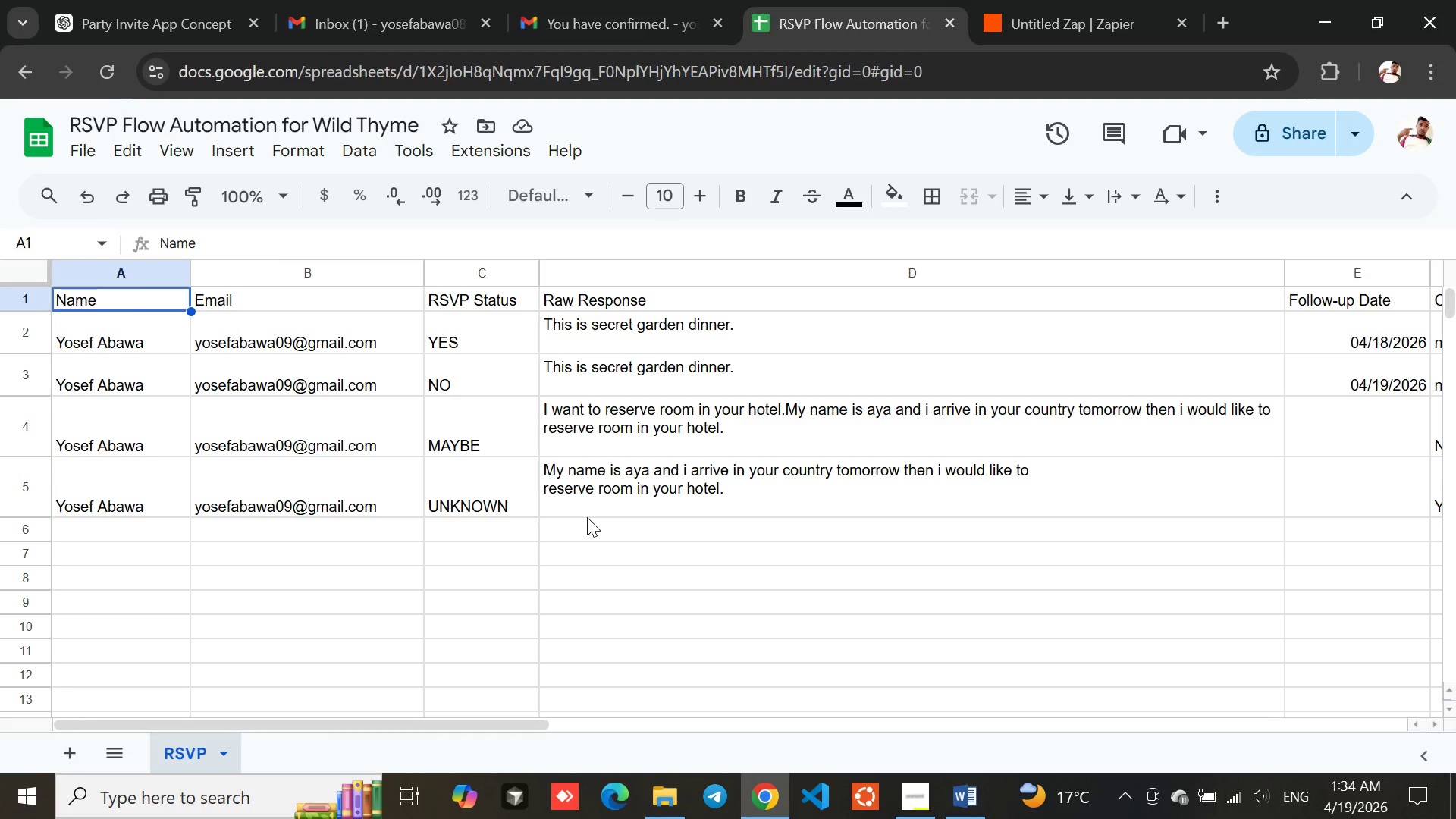 
wait(7.0)
 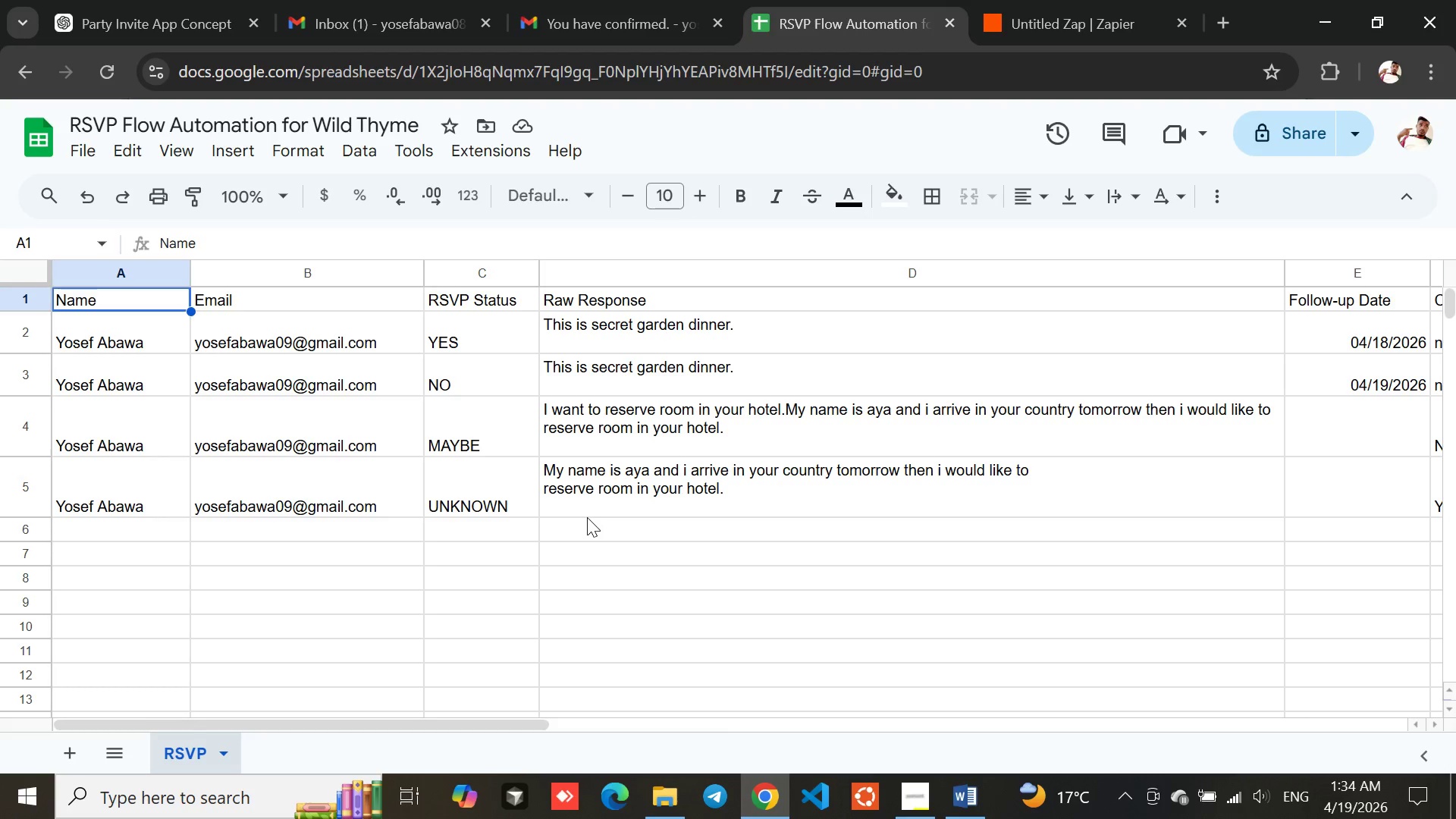 
left_click([1109, 0])
 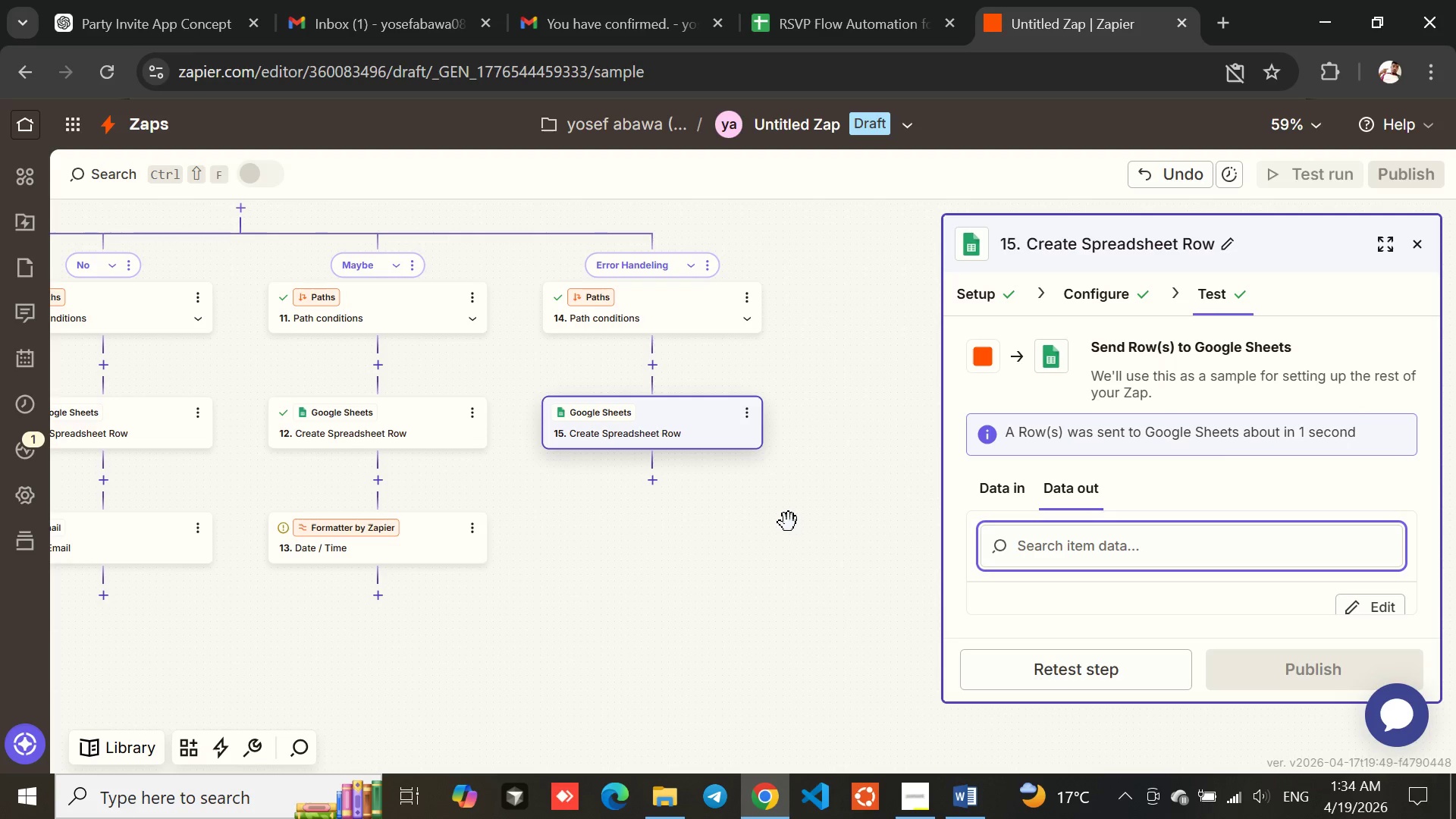 
wait(8.78)
 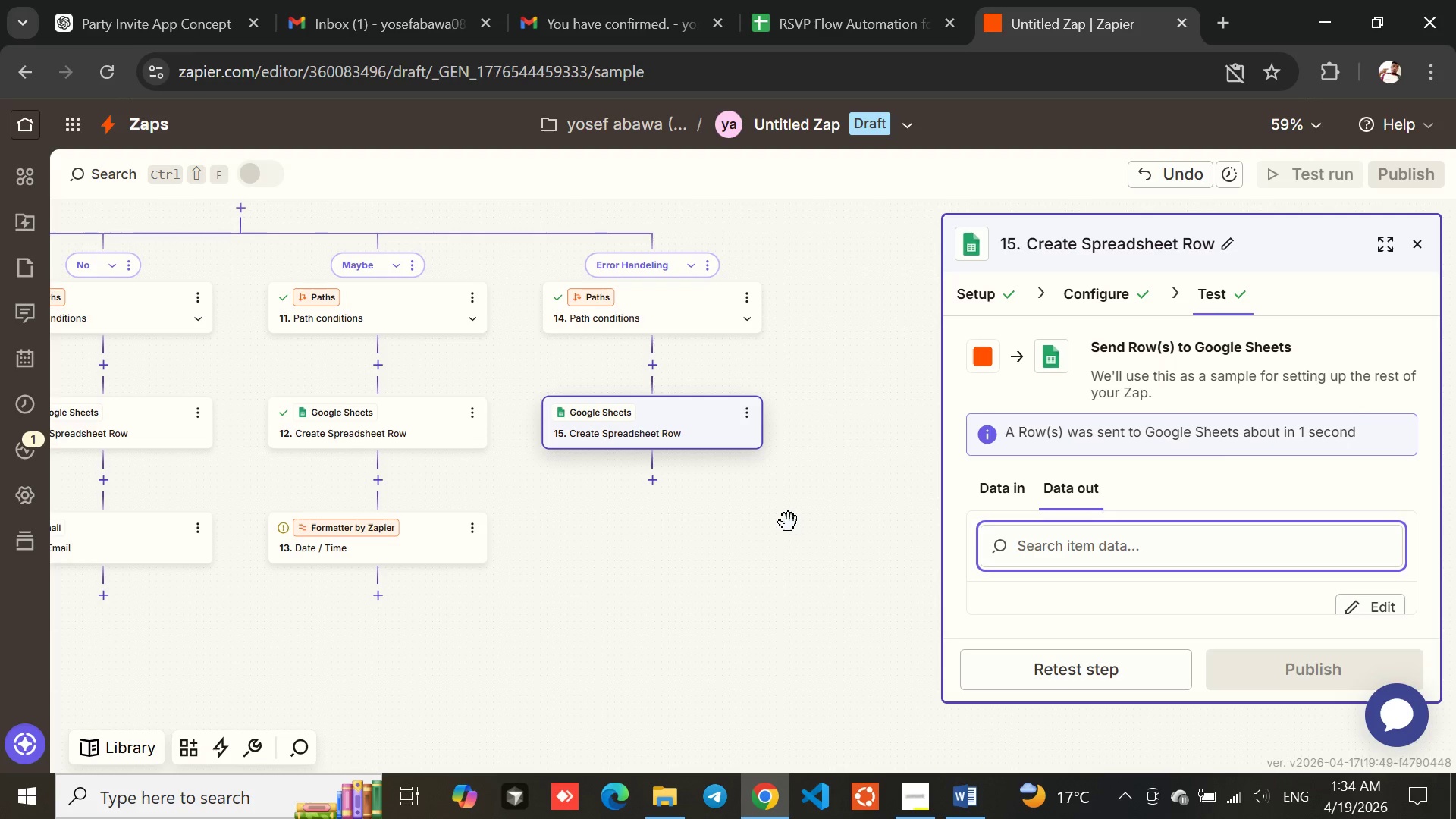 
mouse_move([686, 499])
 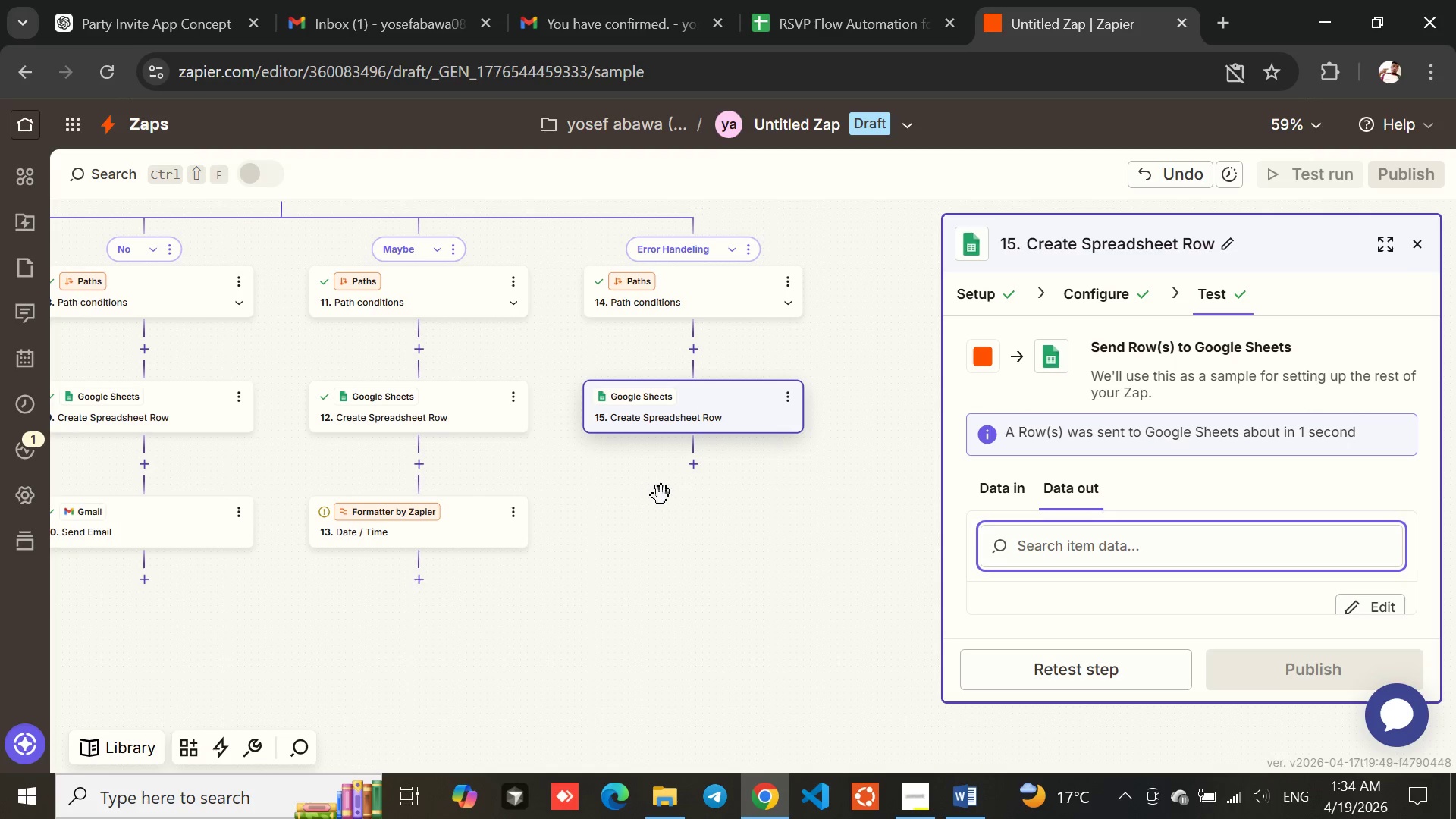 
left_click([689, 458])
 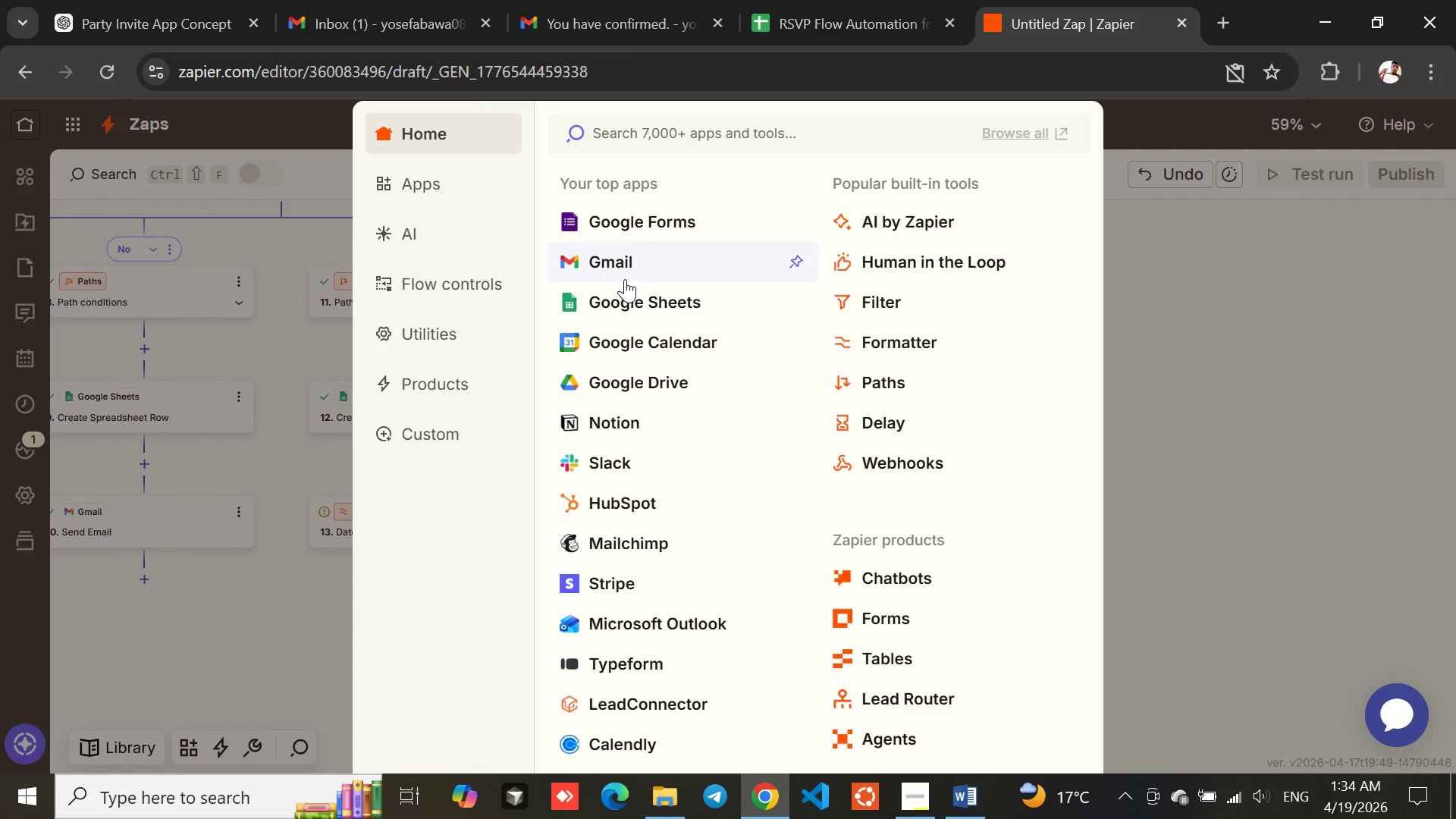 
left_click([622, 268])
 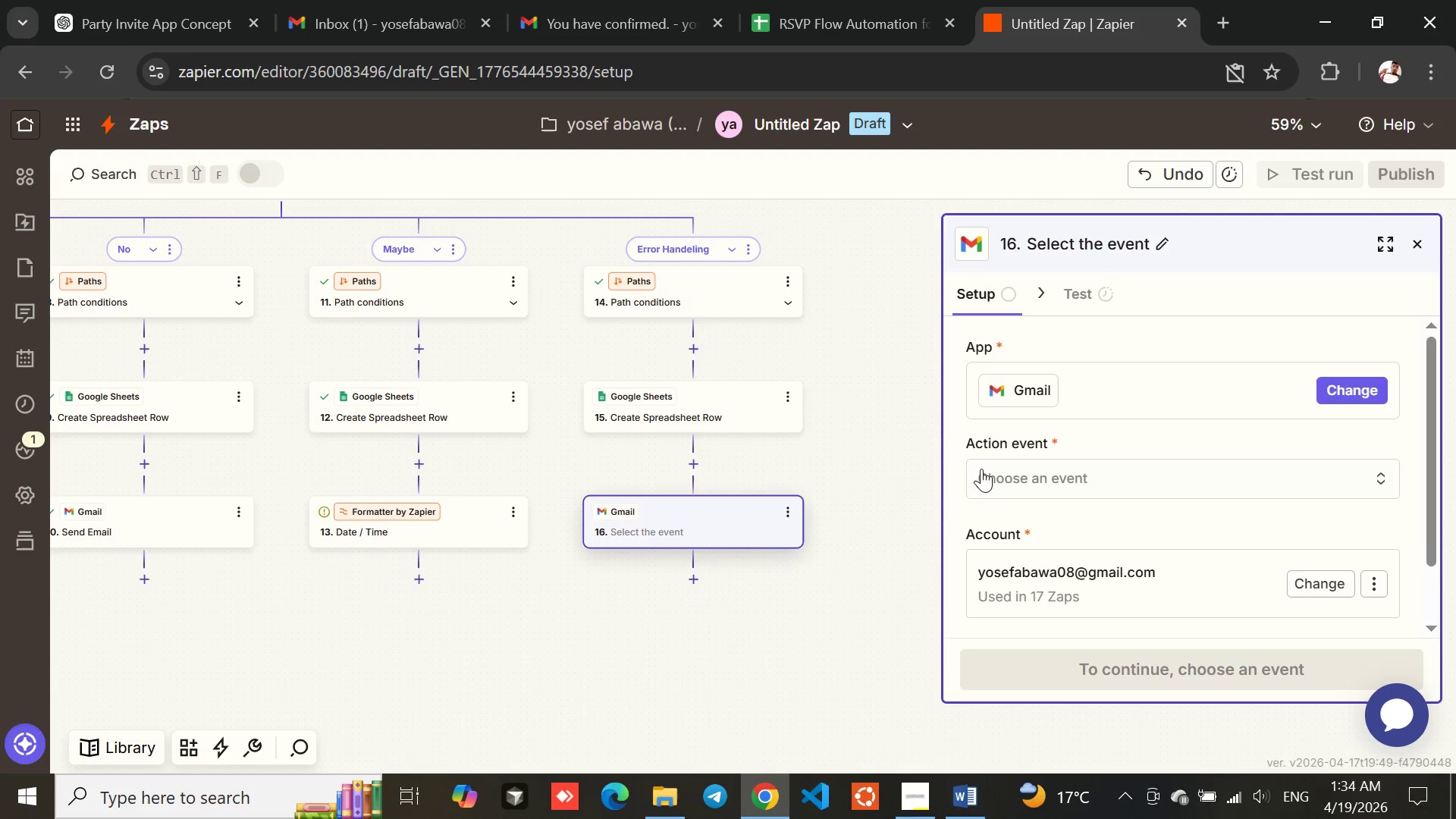 
left_click([1062, 421])
 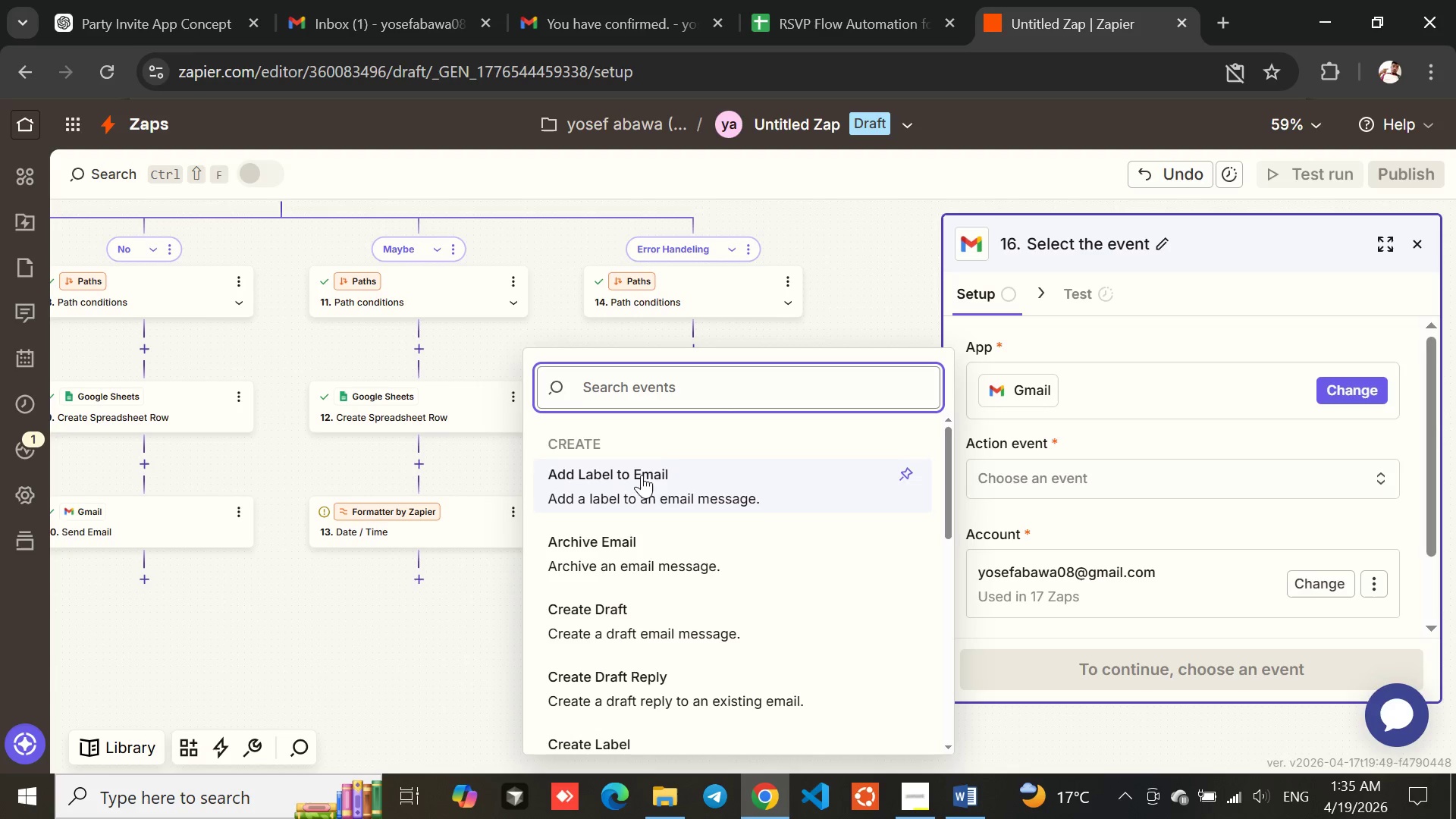 
wait(39.67)
 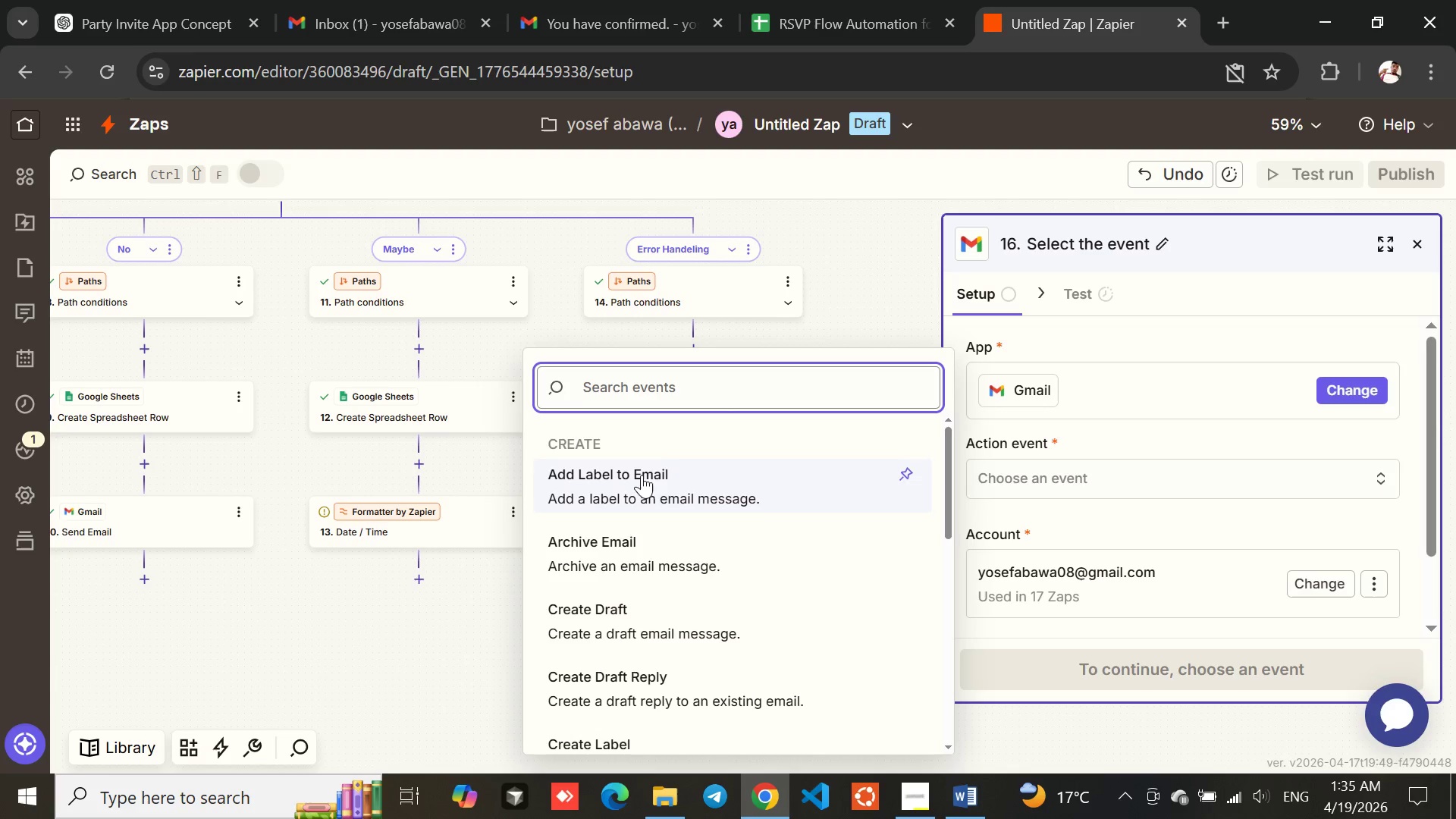 
left_click([629, 580])
 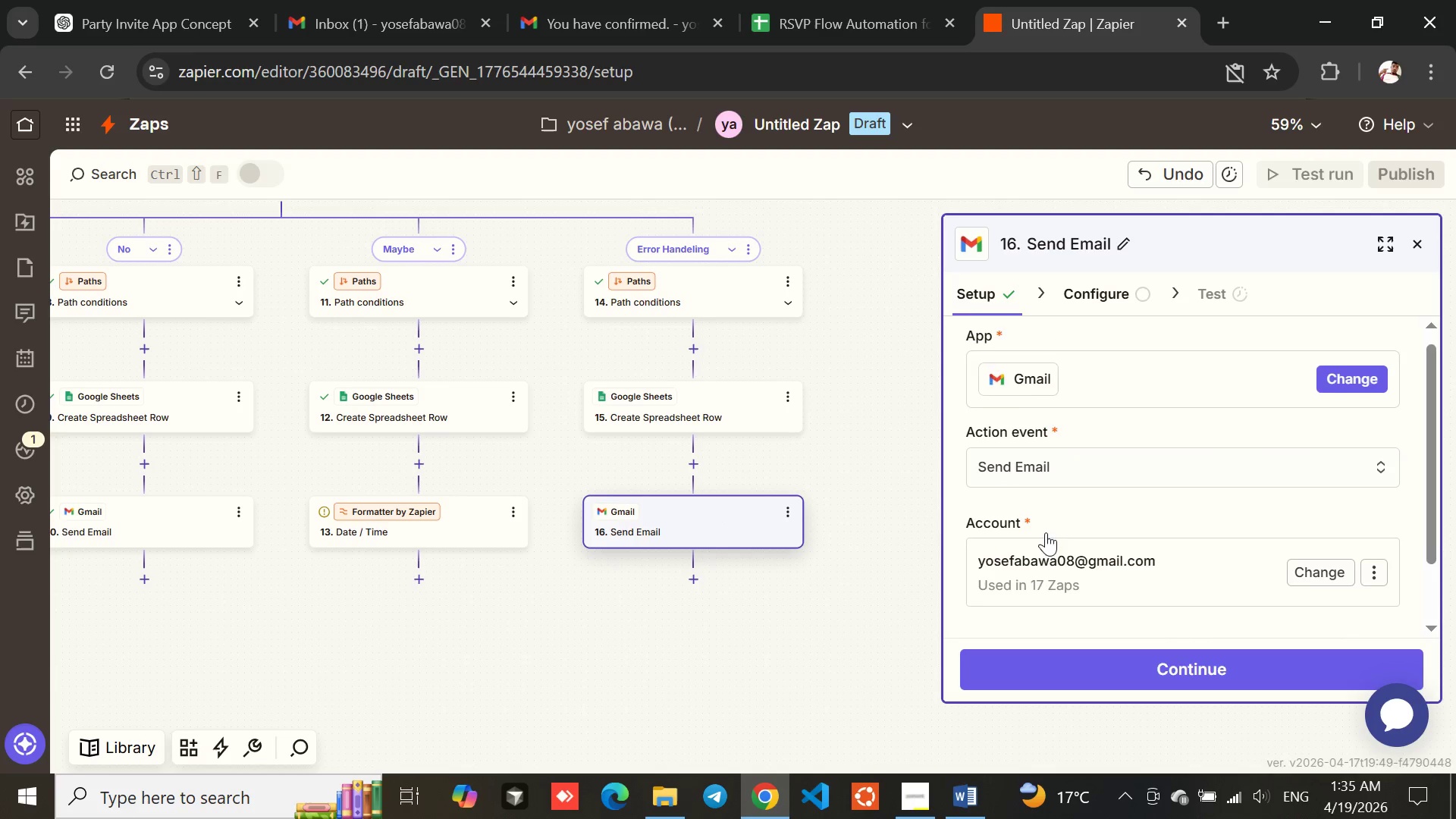 
wait(13.44)
 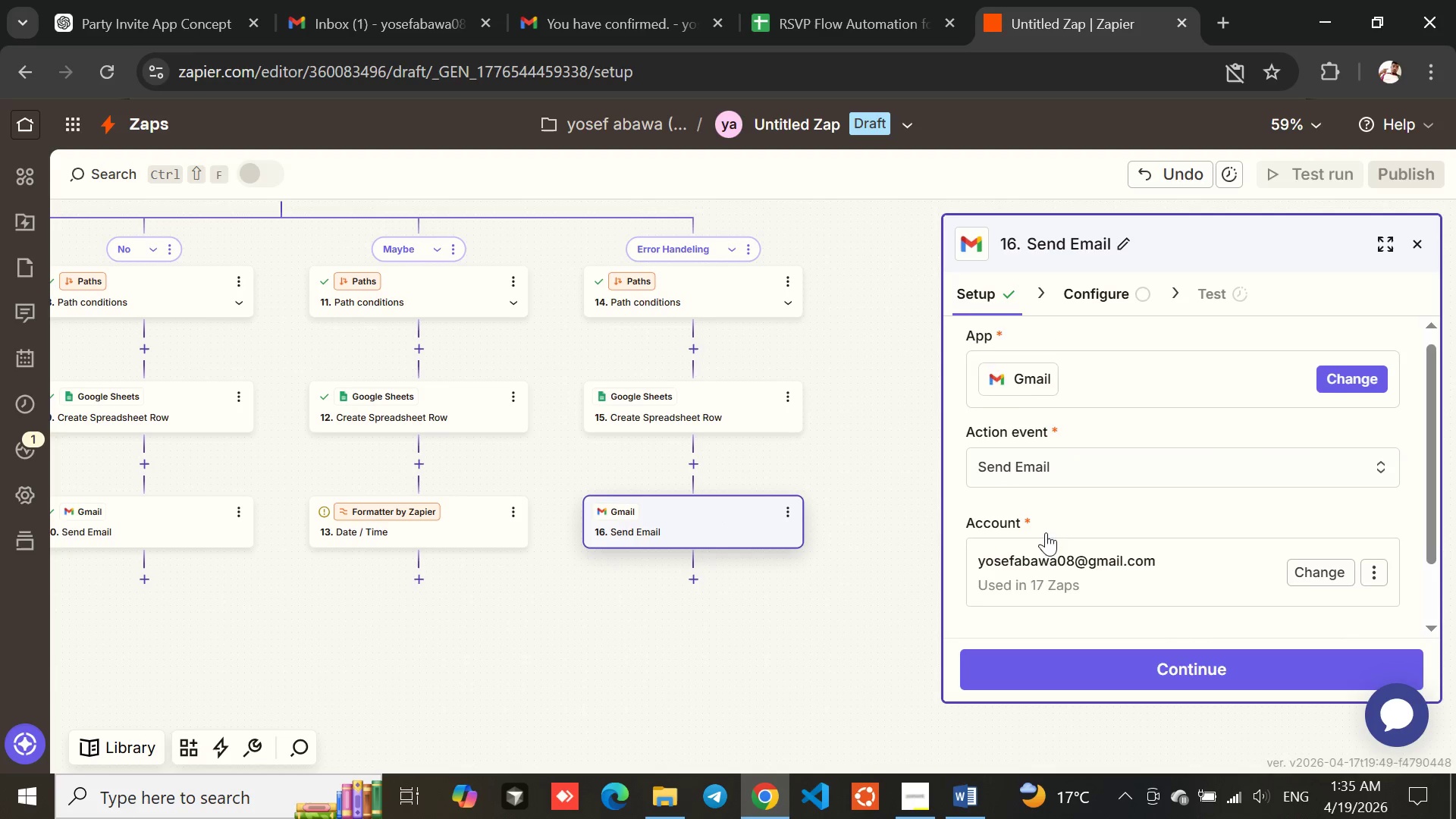 
left_click([1091, 428])
 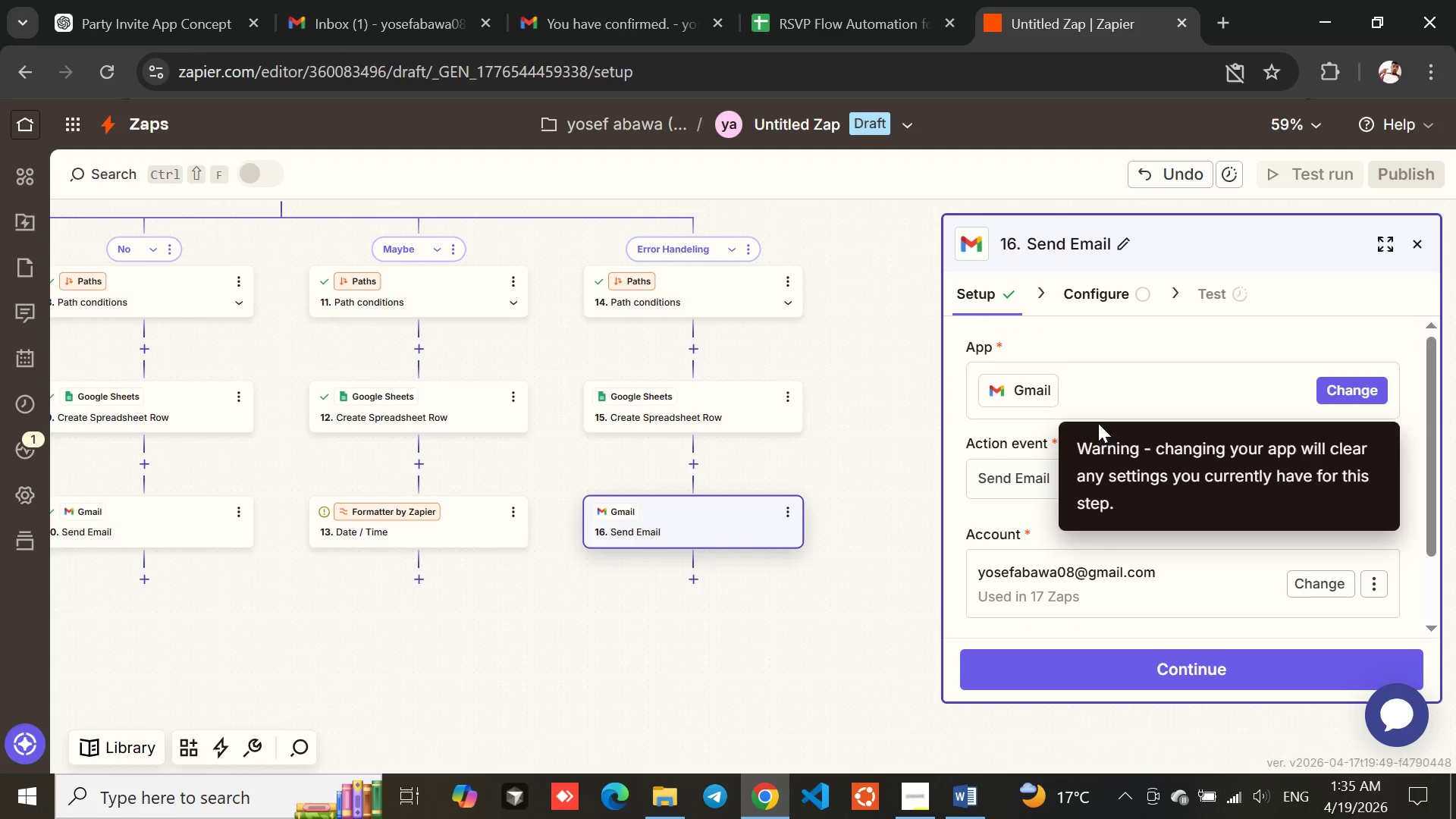 
left_click([1097, 443])
 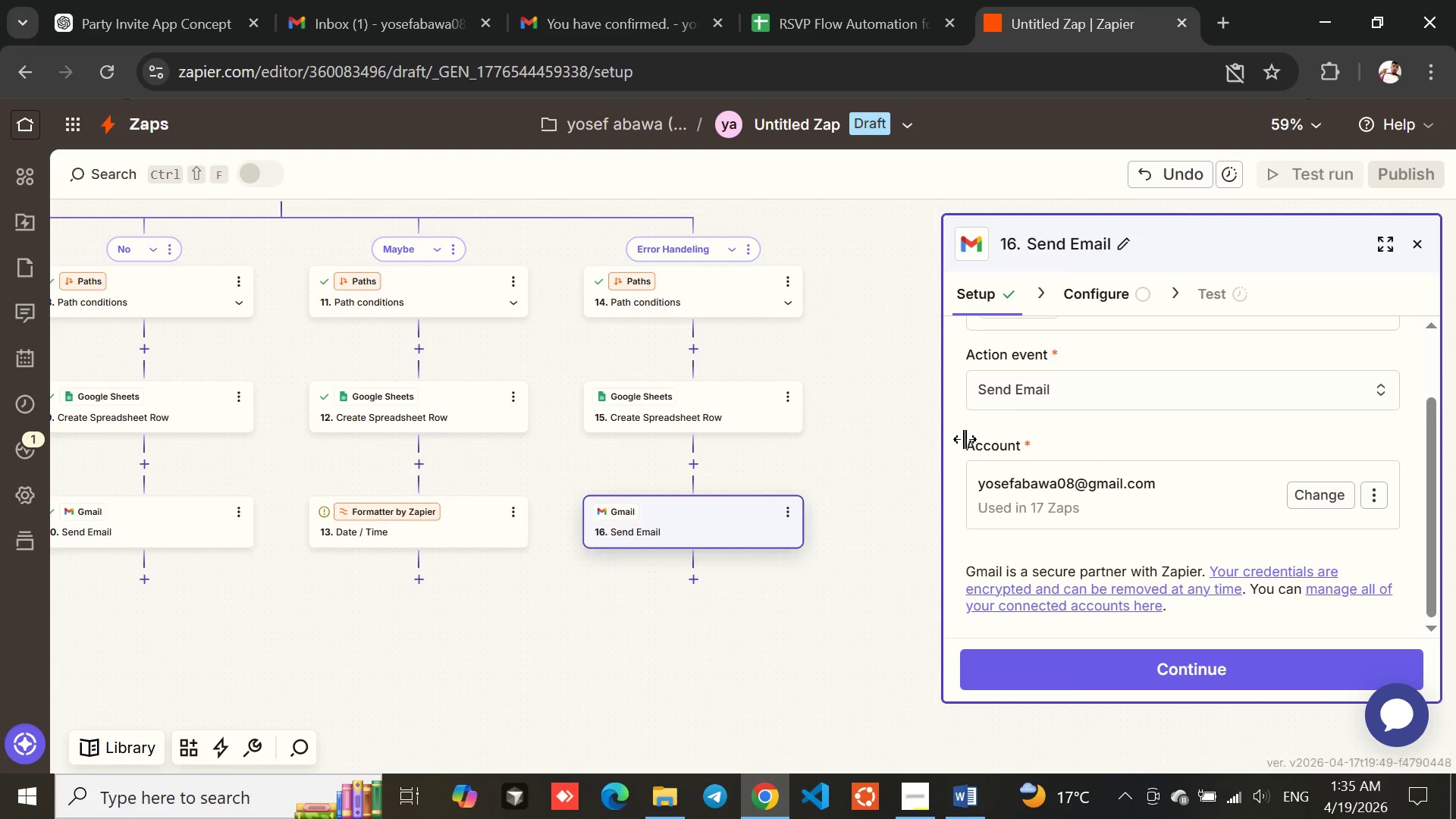 
left_click([1127, 435])
 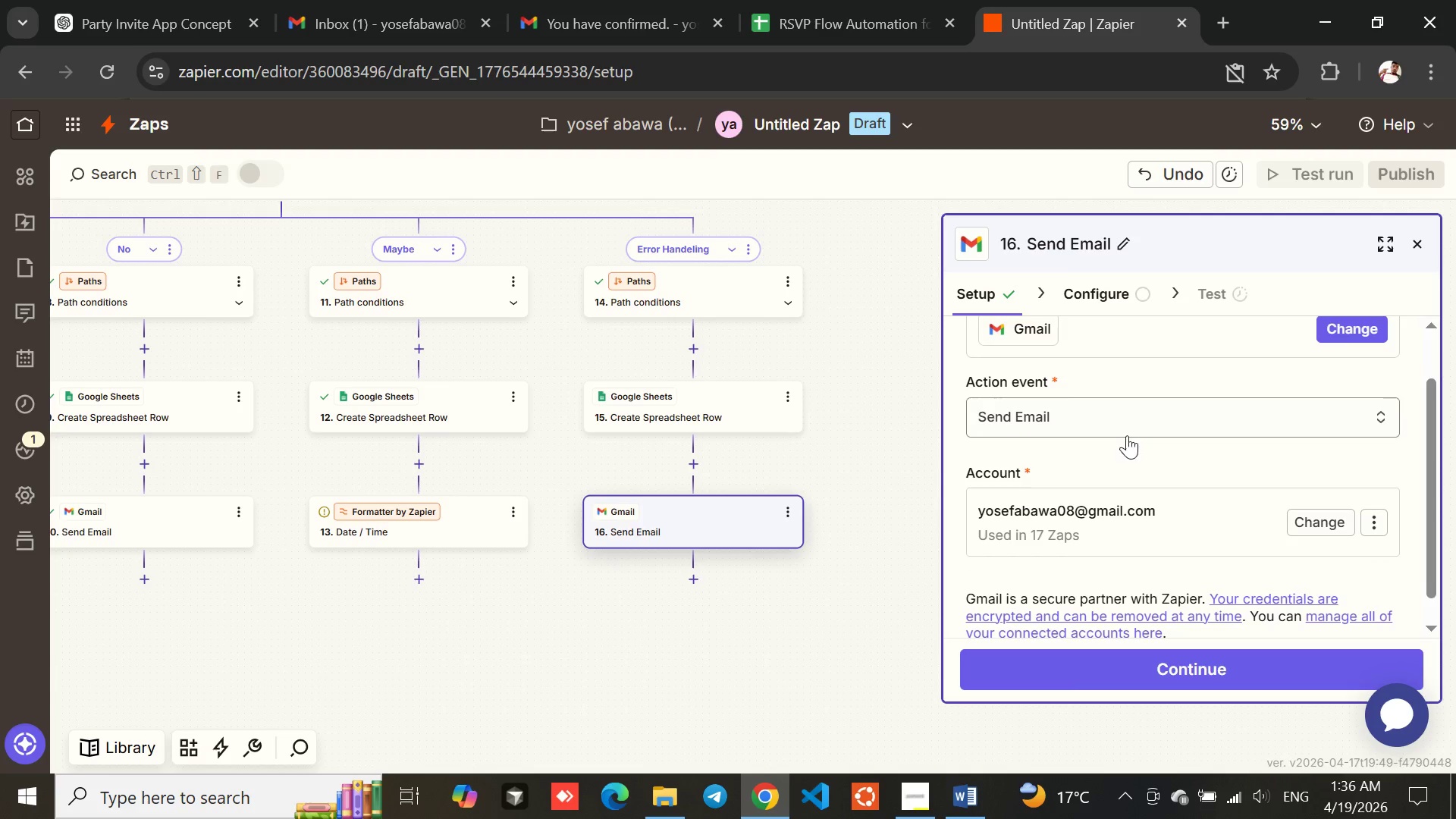 
left_click([1137, 465])
 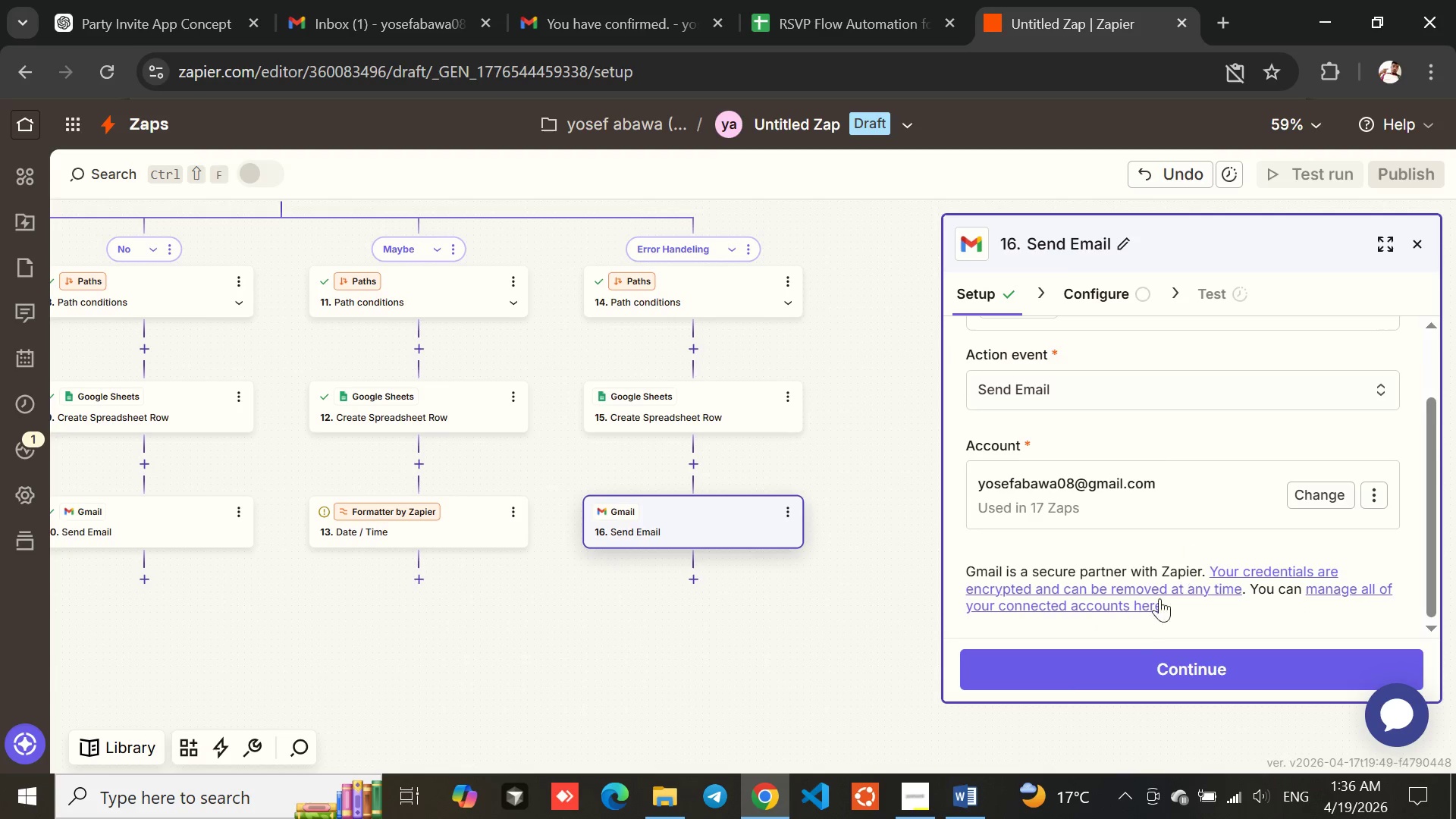 
left_click([1131, 654])
 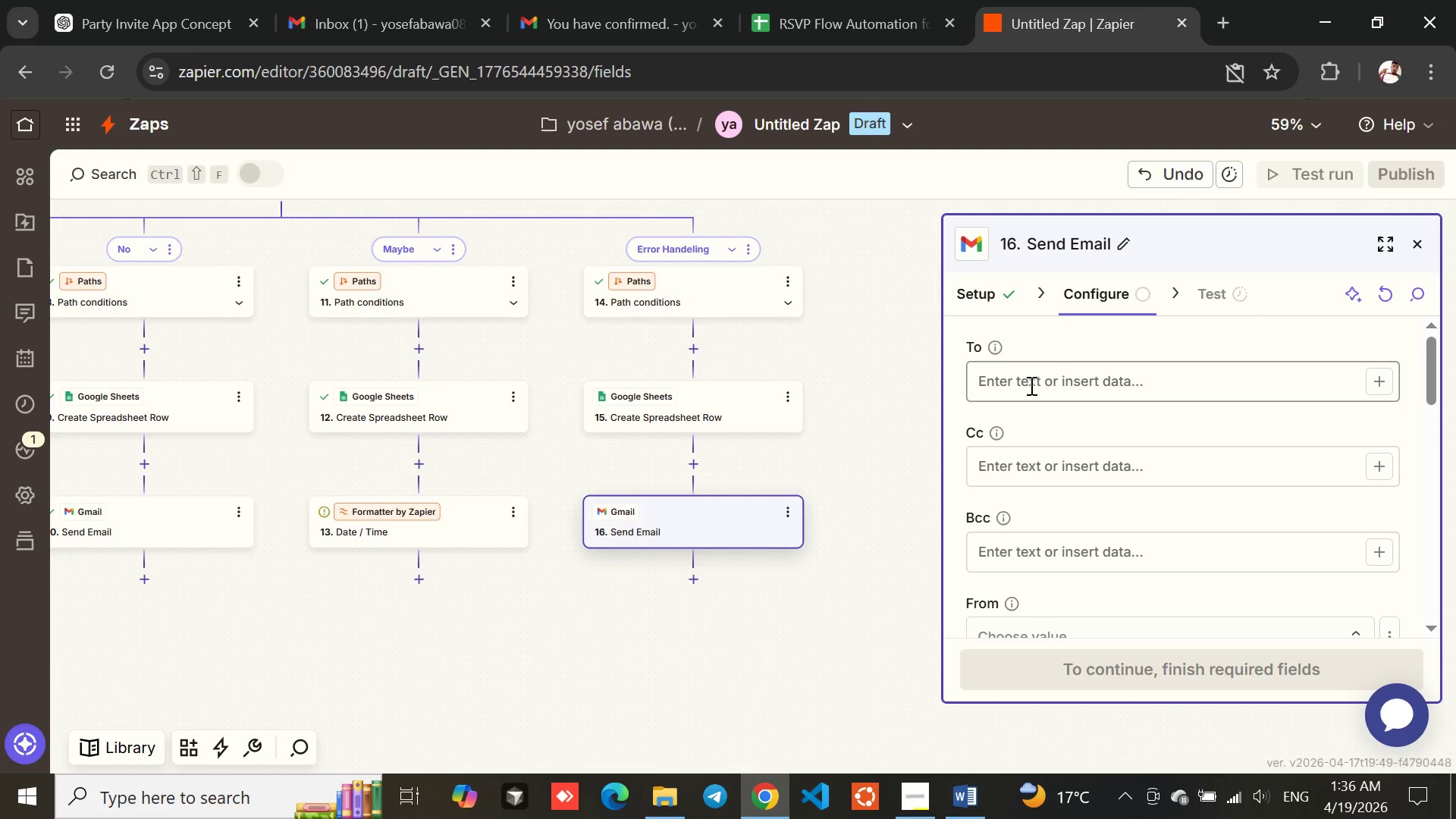 
wait(7.77)
 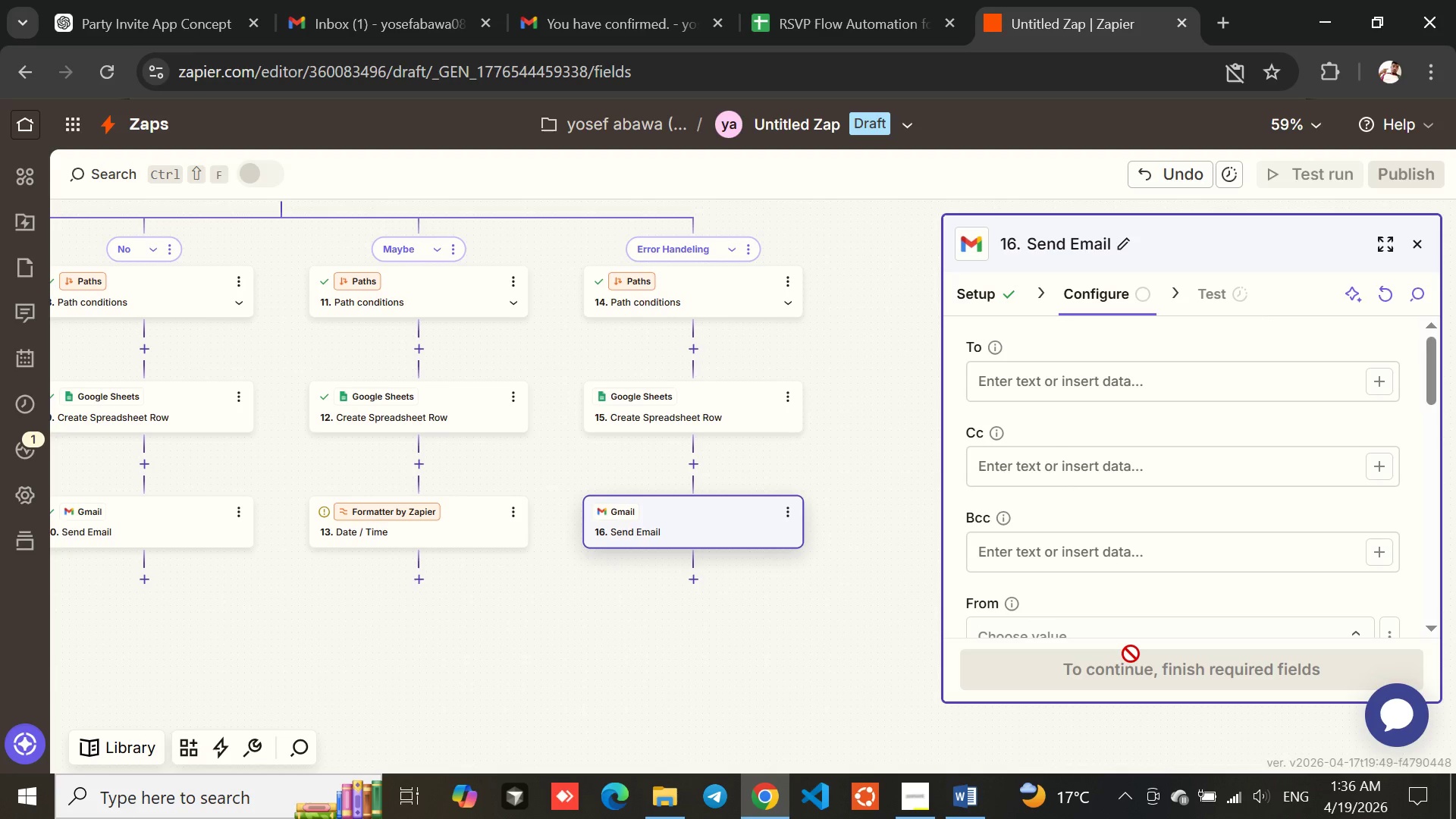 
left_click([1030, 385])
 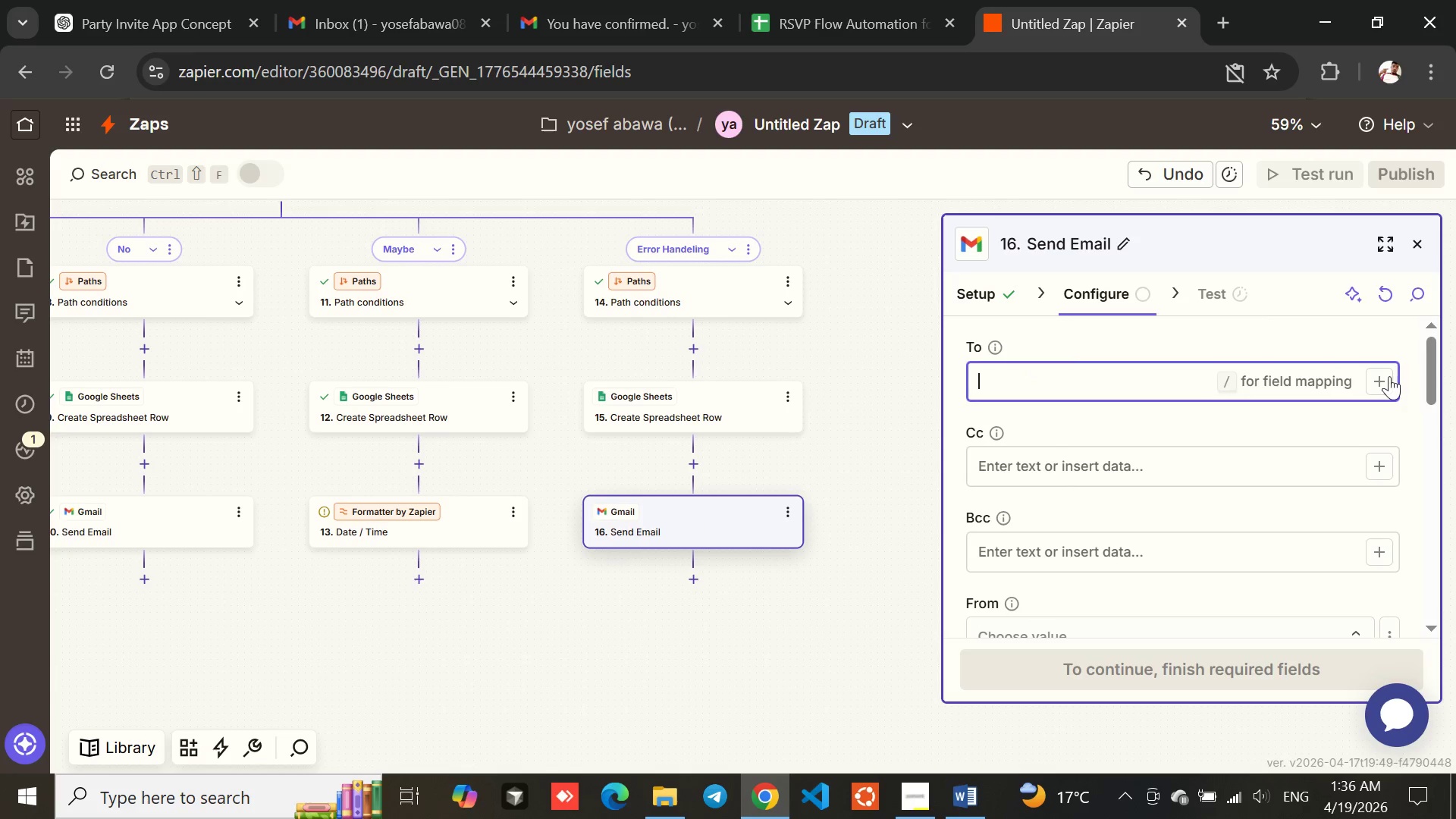 
left_click([1380, 378])
 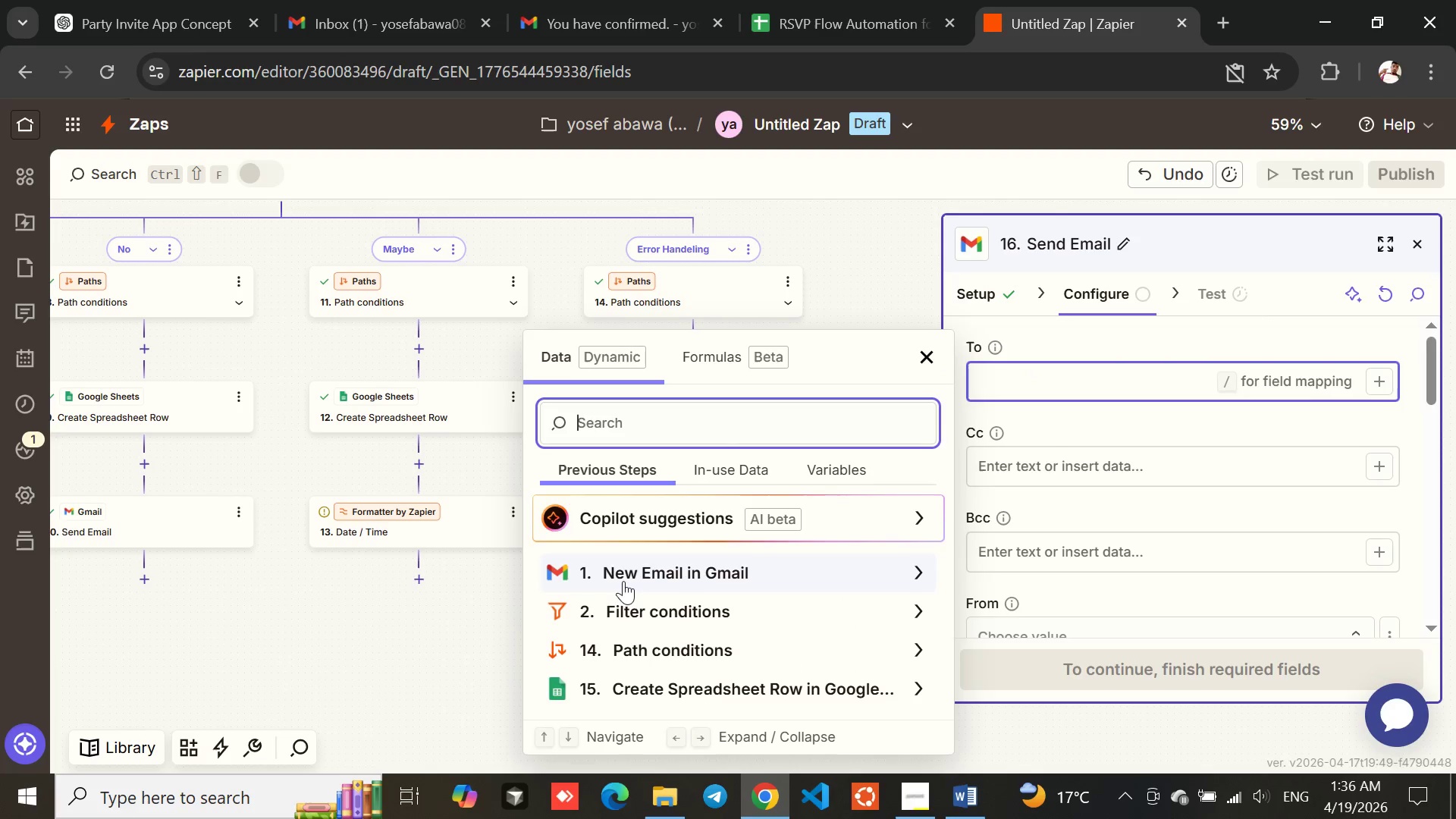 
left_click([621, 574])
 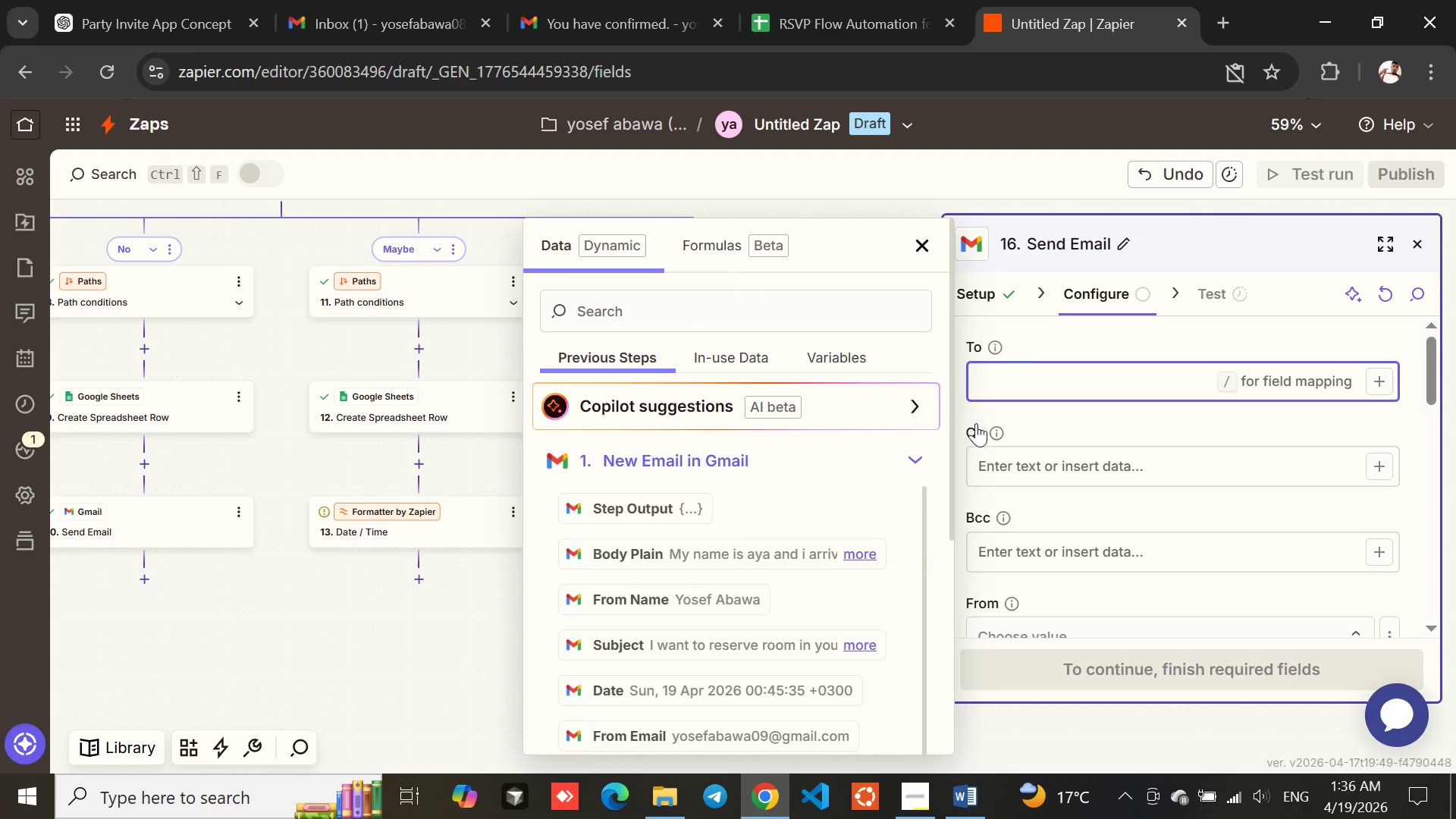 
left_click([1015, 381])
 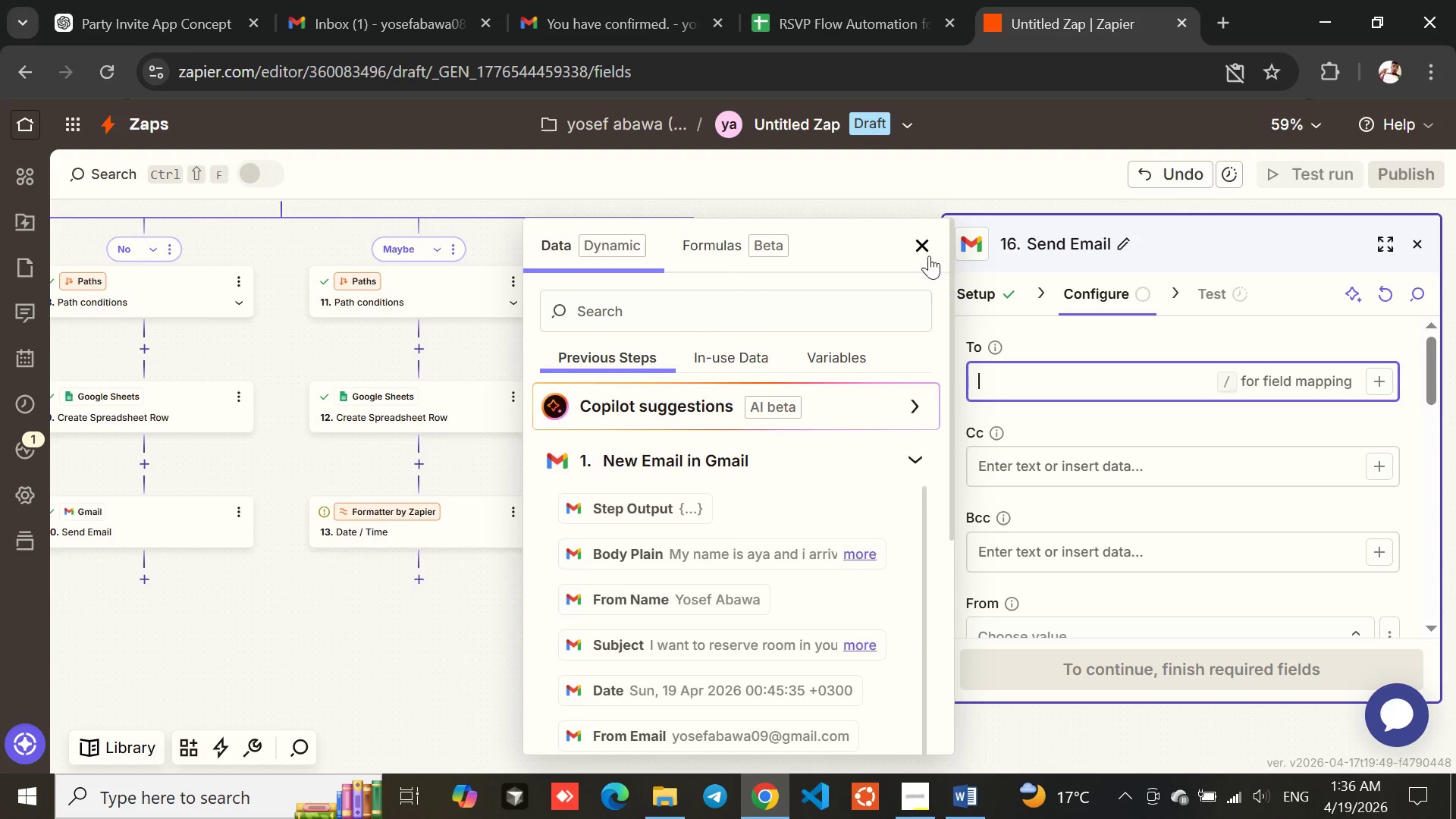 
left_click([924, 247])
 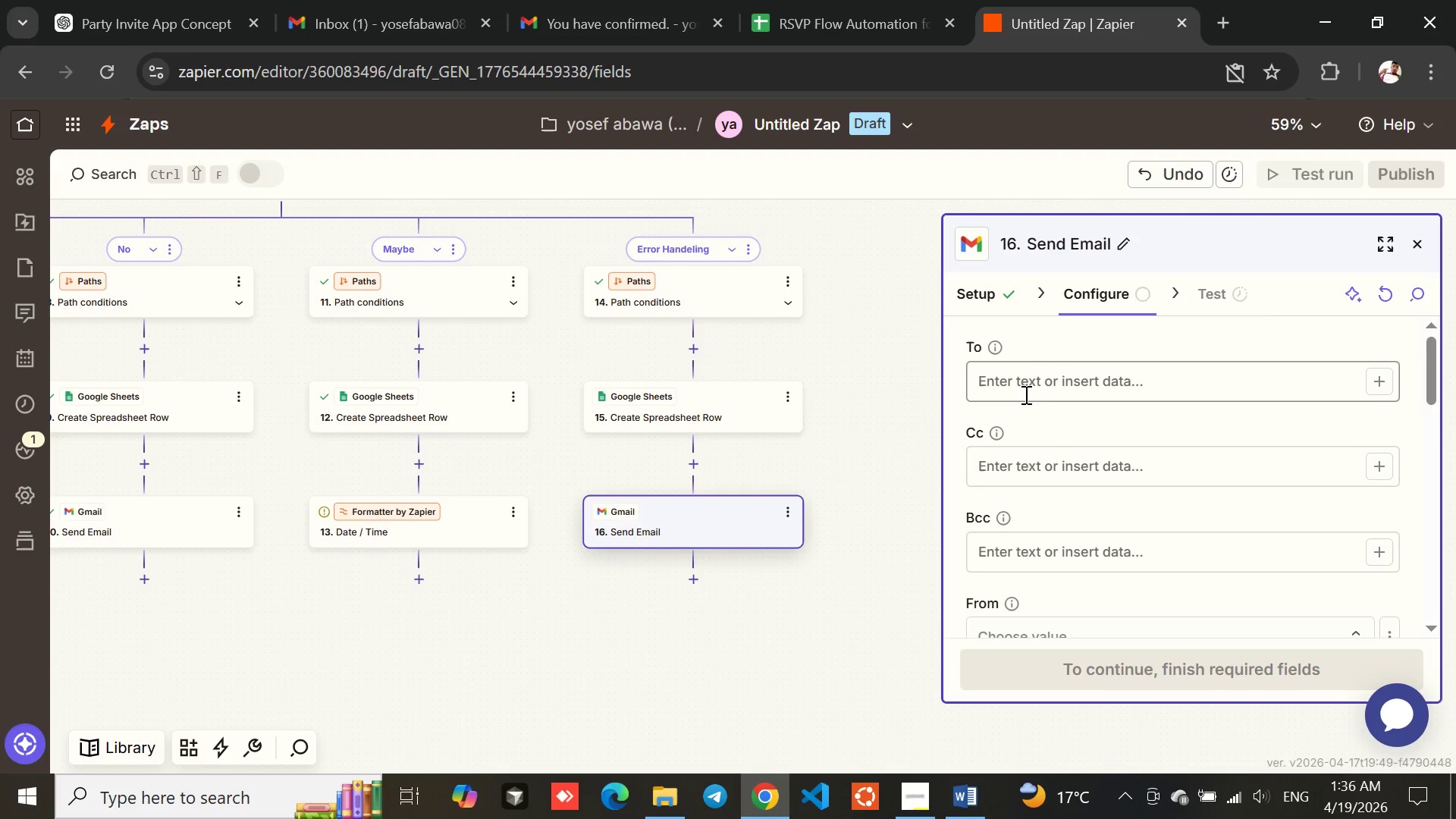 
left_click([1025, 391])
 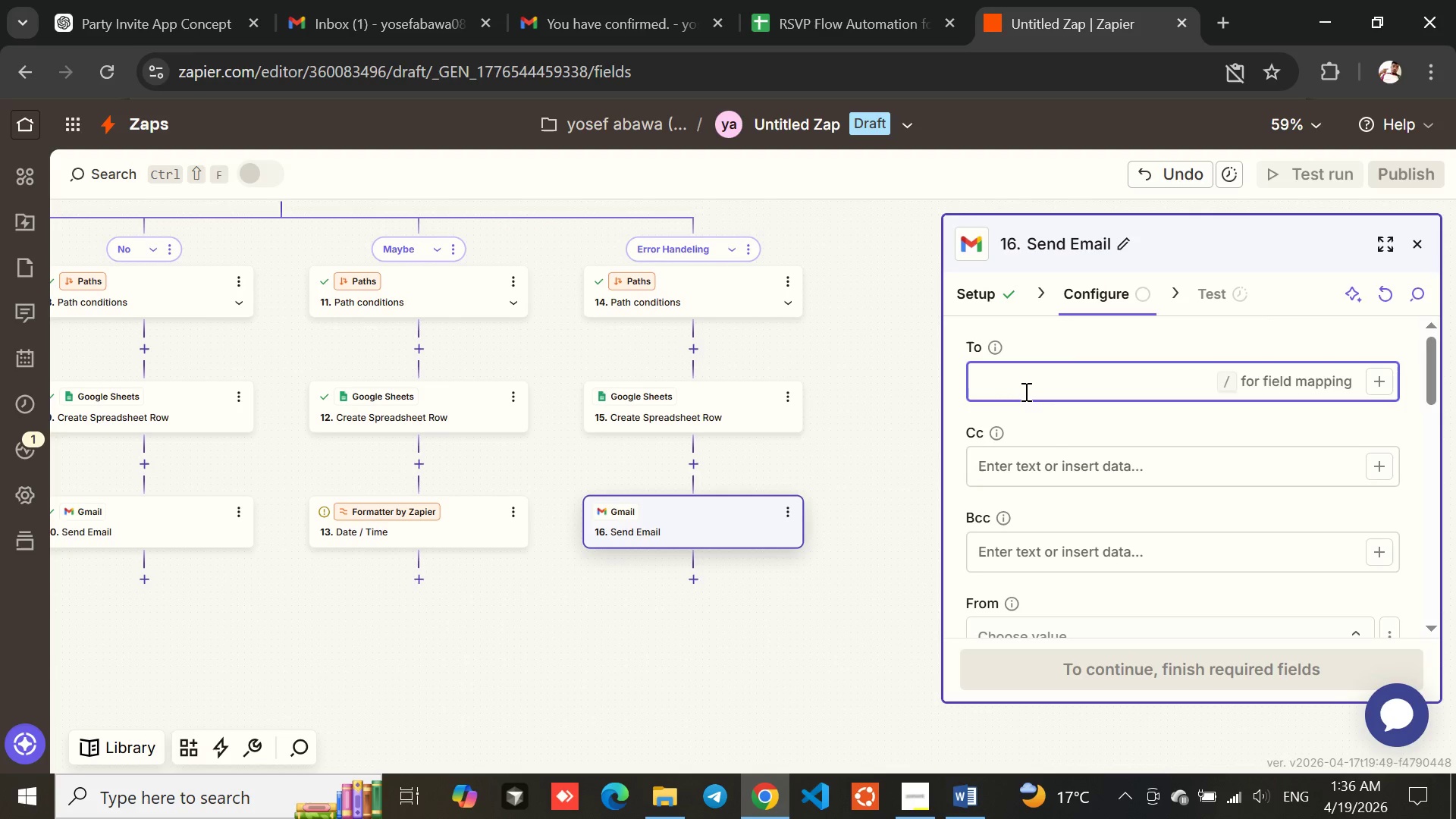 
type(host@gmail.com)
 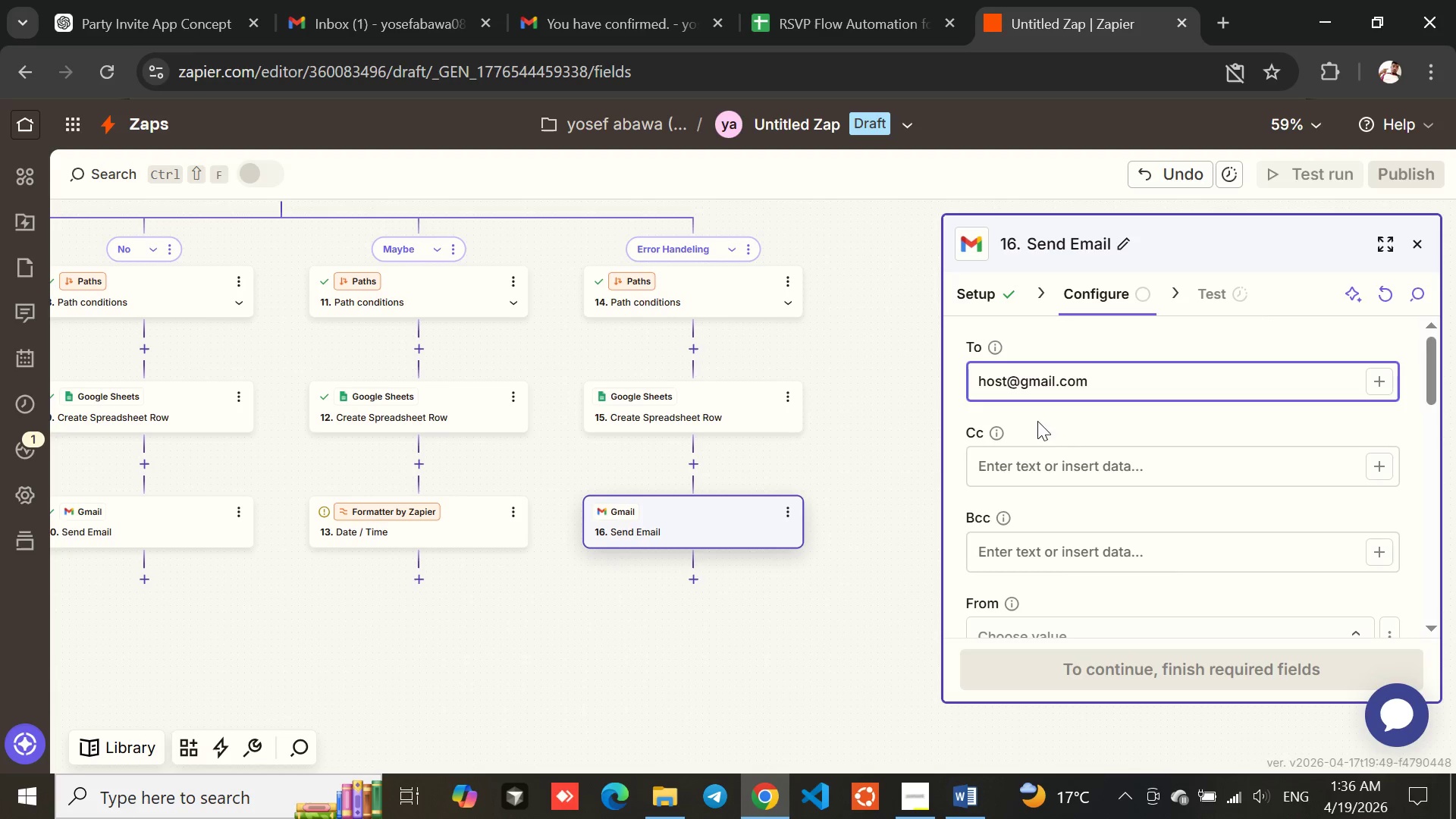 
left_click([1018, 443])
 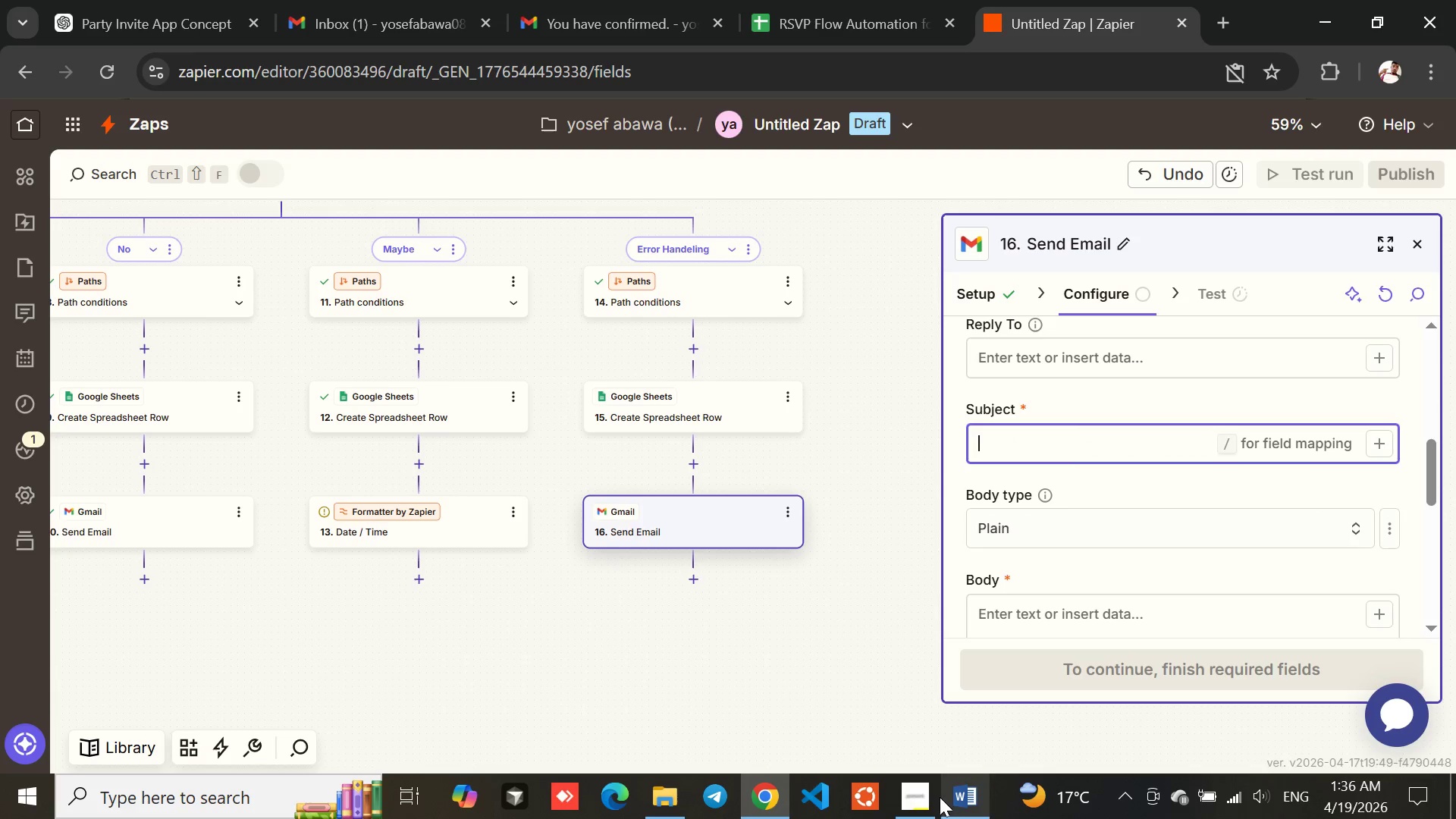 
left_click([925, 804])